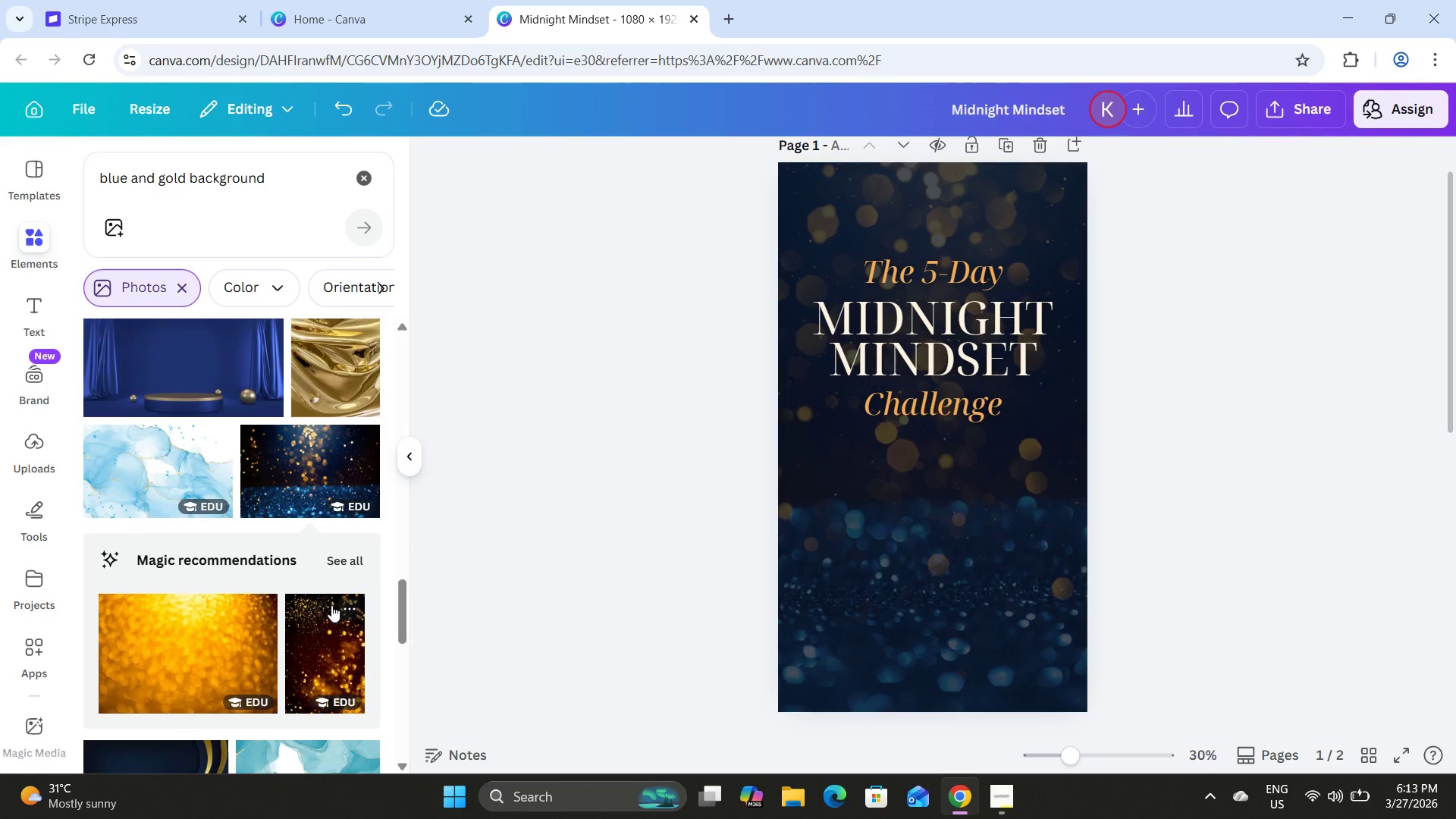 
scroll: coordinate [337, 561], scroll_direction: down, amount: 18.0
 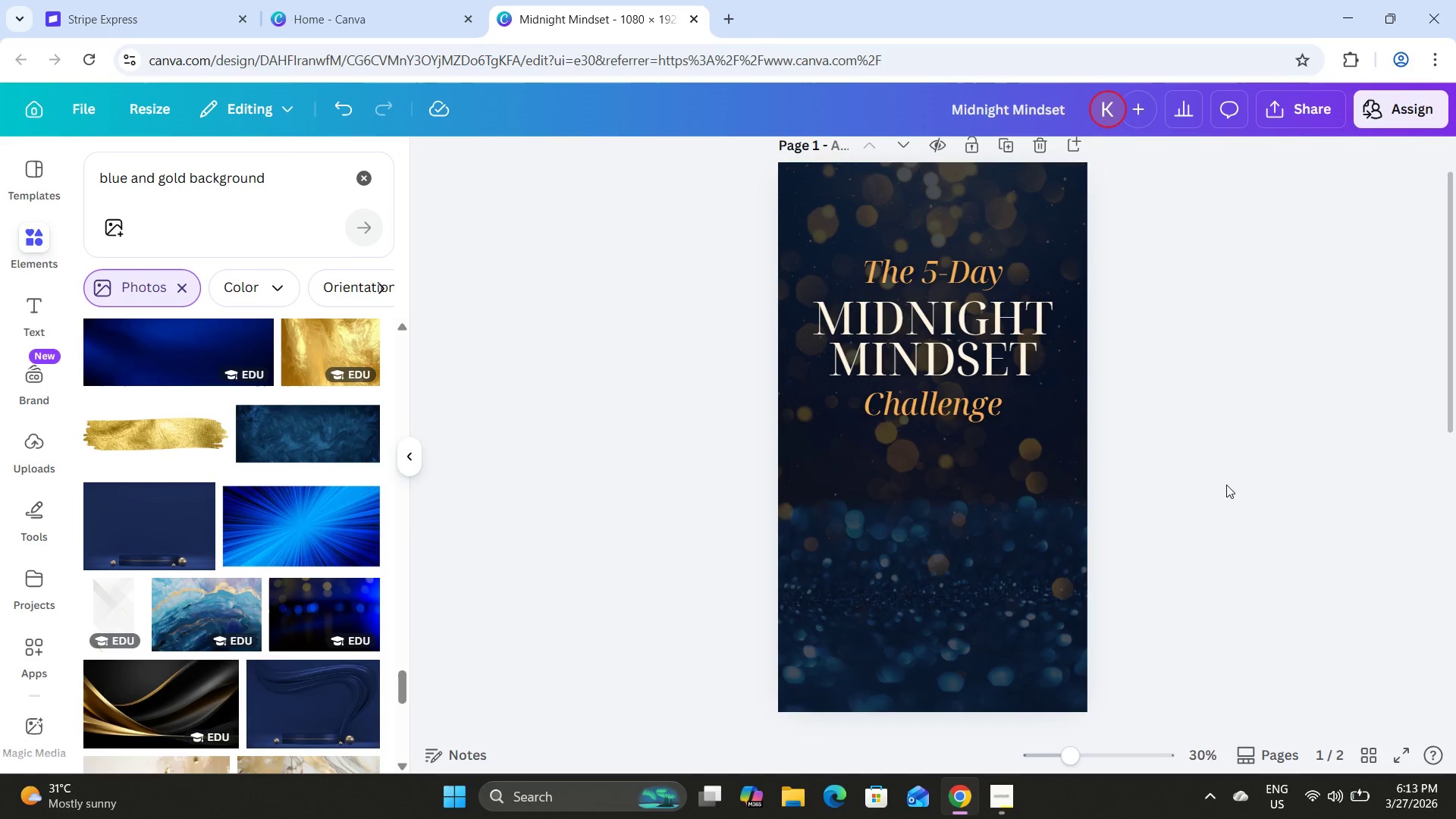 
scroll: coordinate [1215, 482], scroll_direction: up, amount: 2.0
 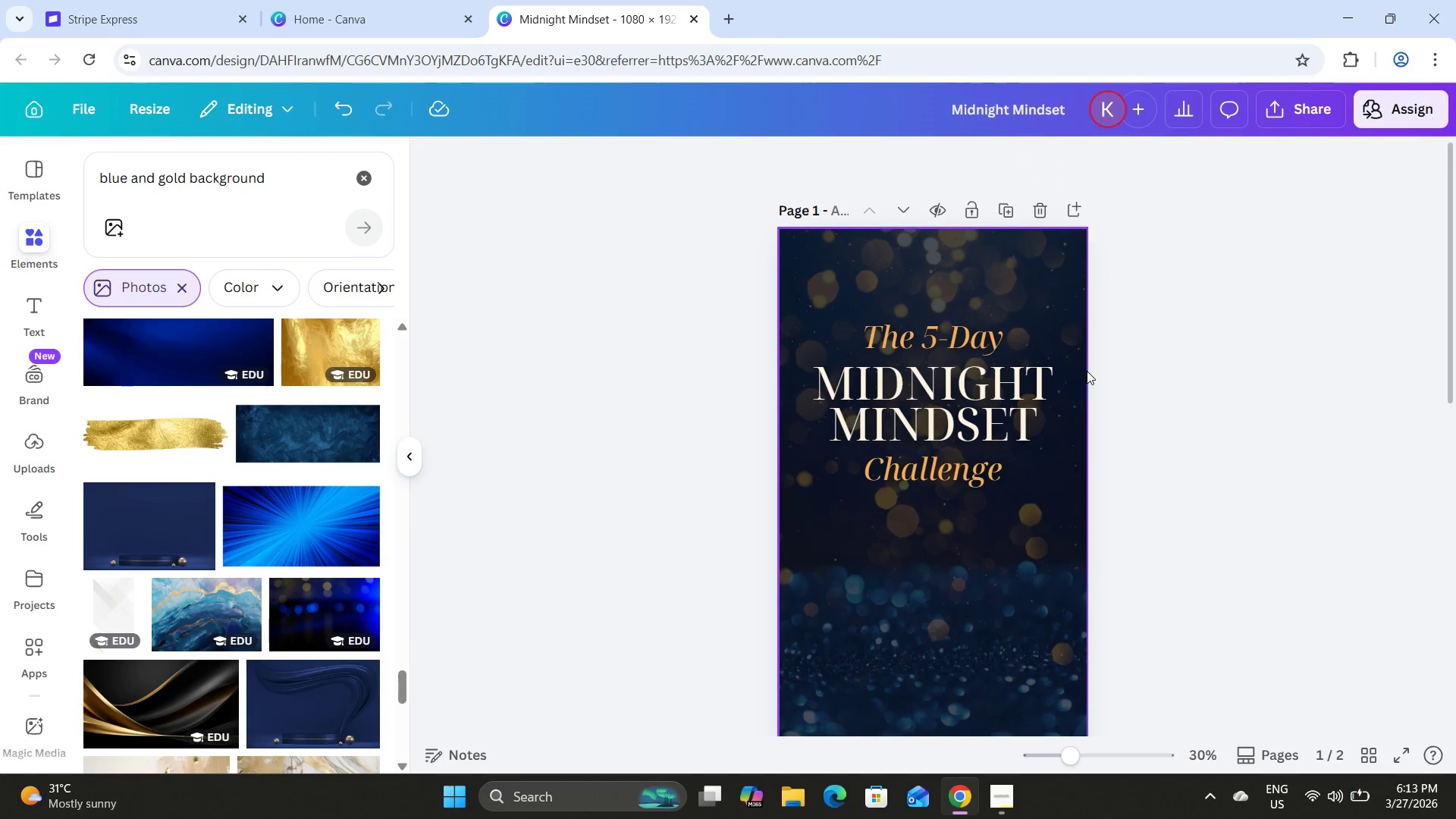 
left_click([1034, 569])
 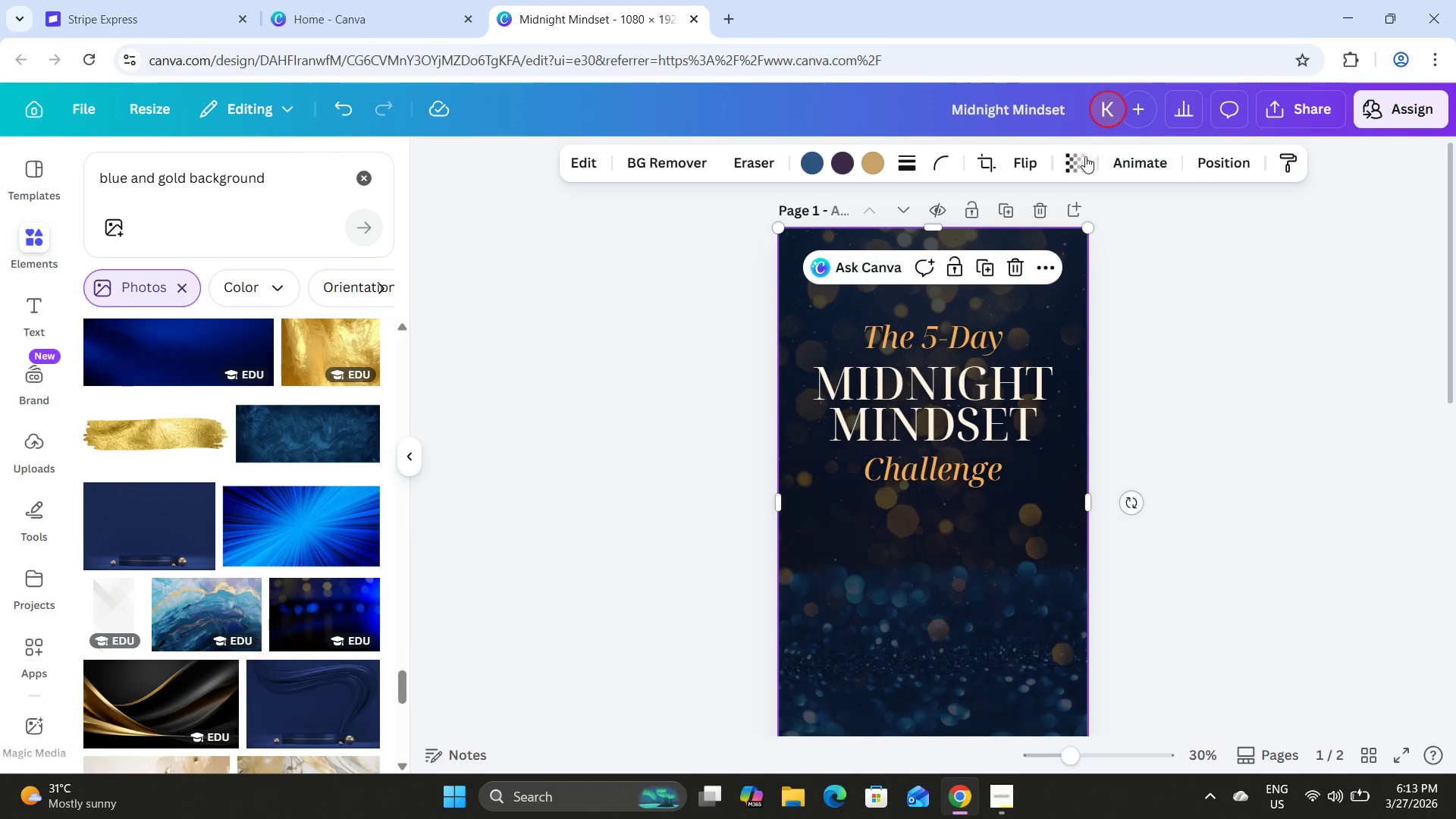 
left_click([1084, 156])
 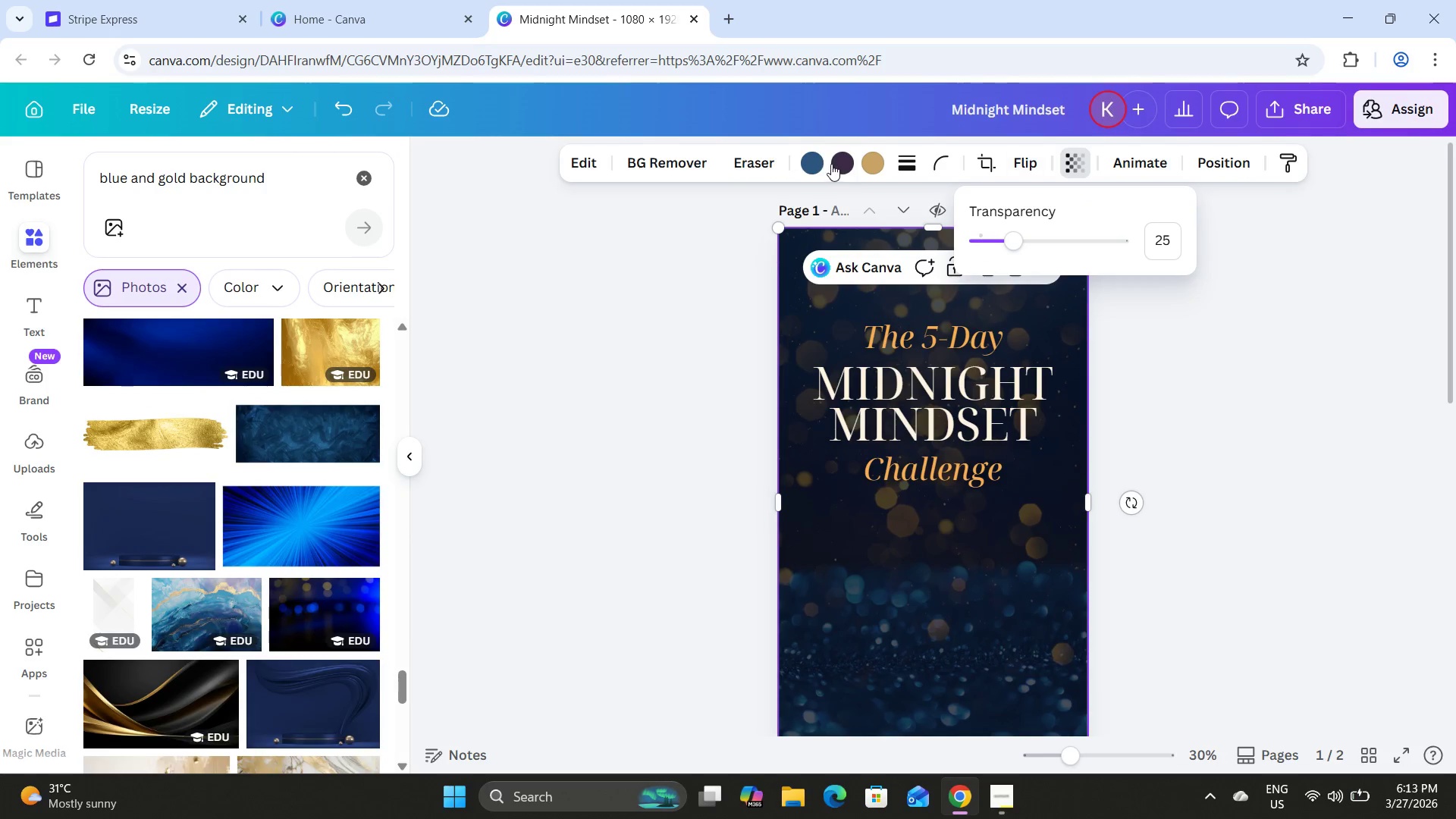 
left_click([824, 158])
 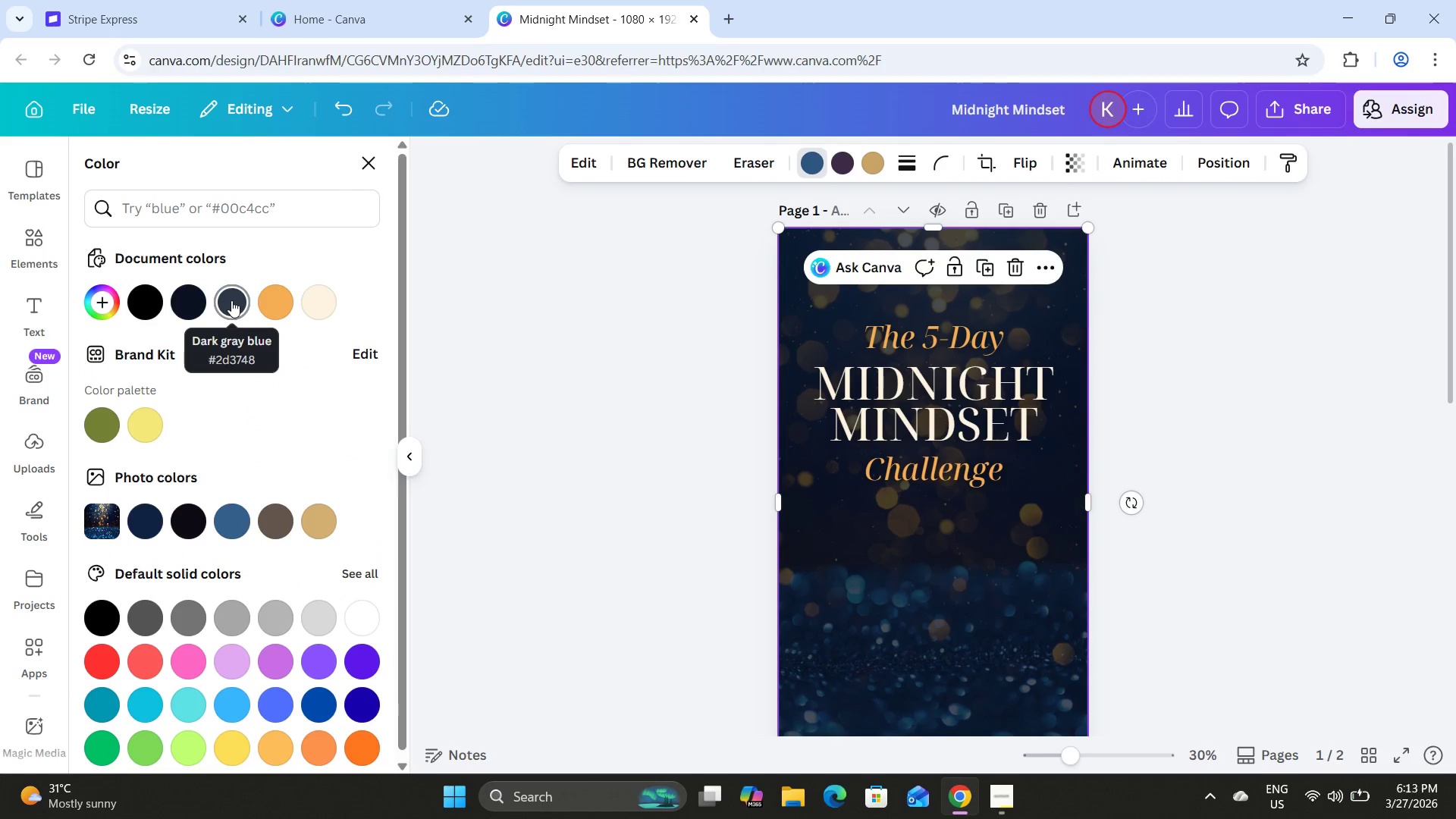 
left_click([231, 300])
 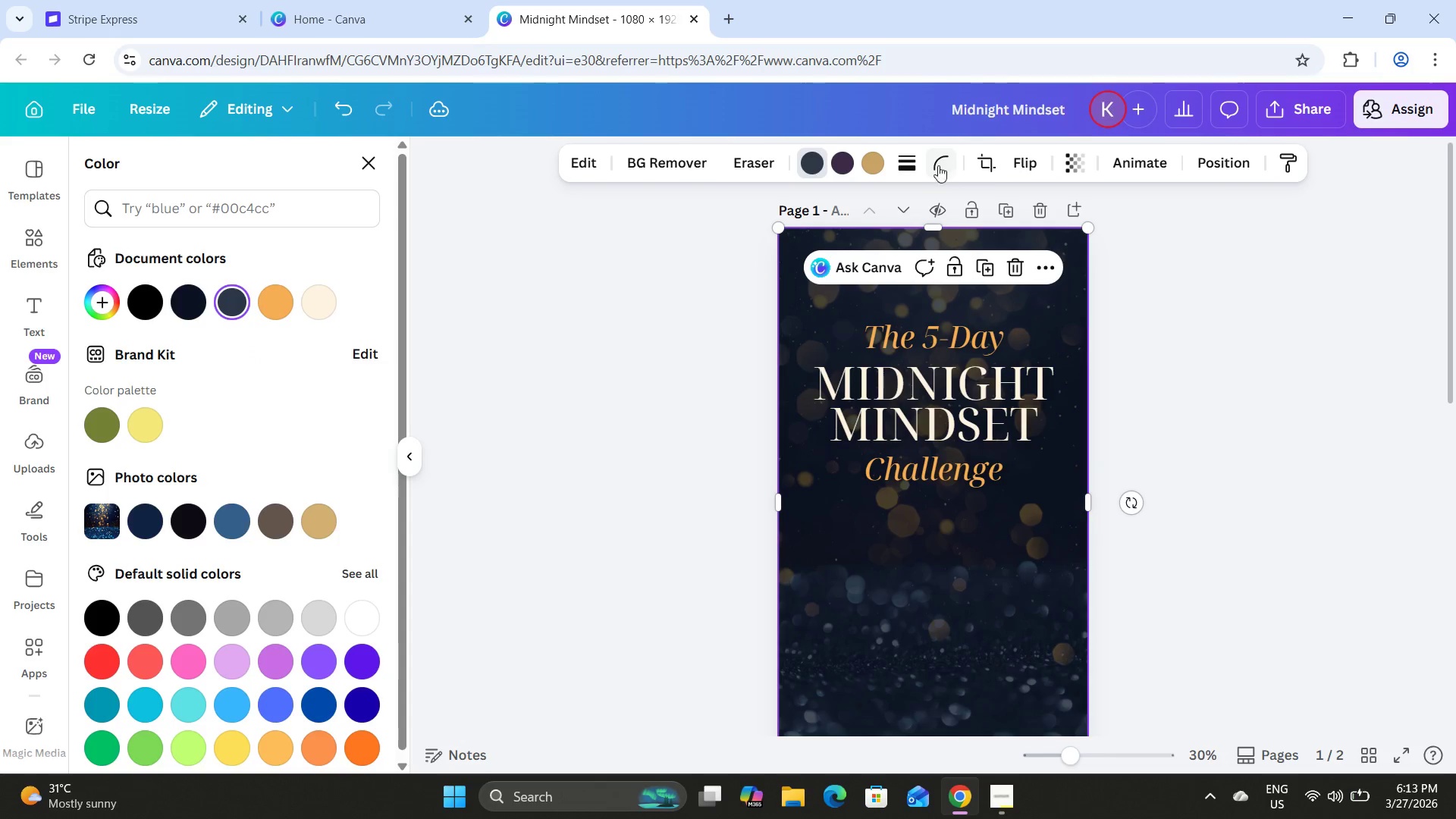 
left_click([839, 162])
 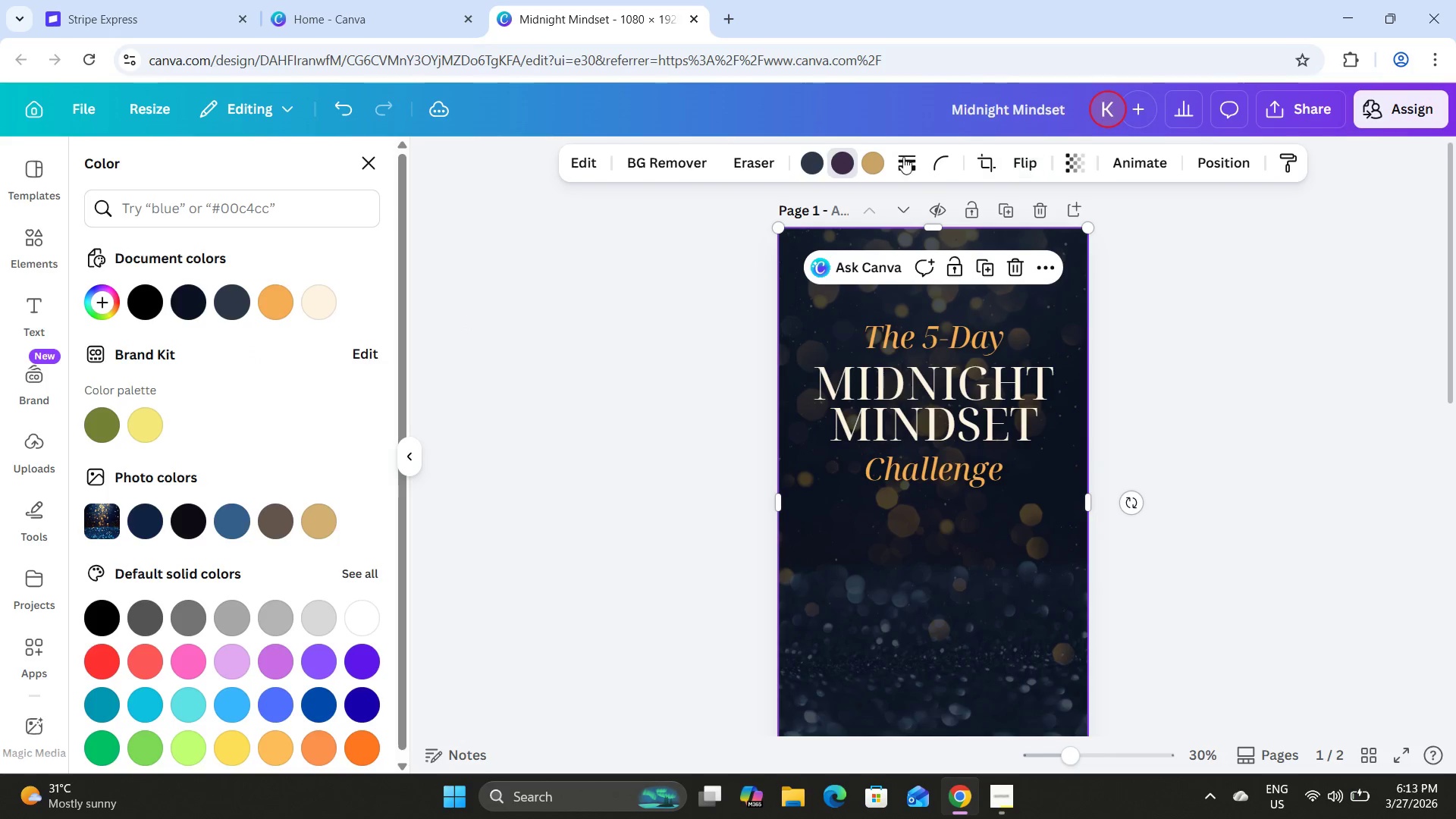 
left_click([877, 164])
 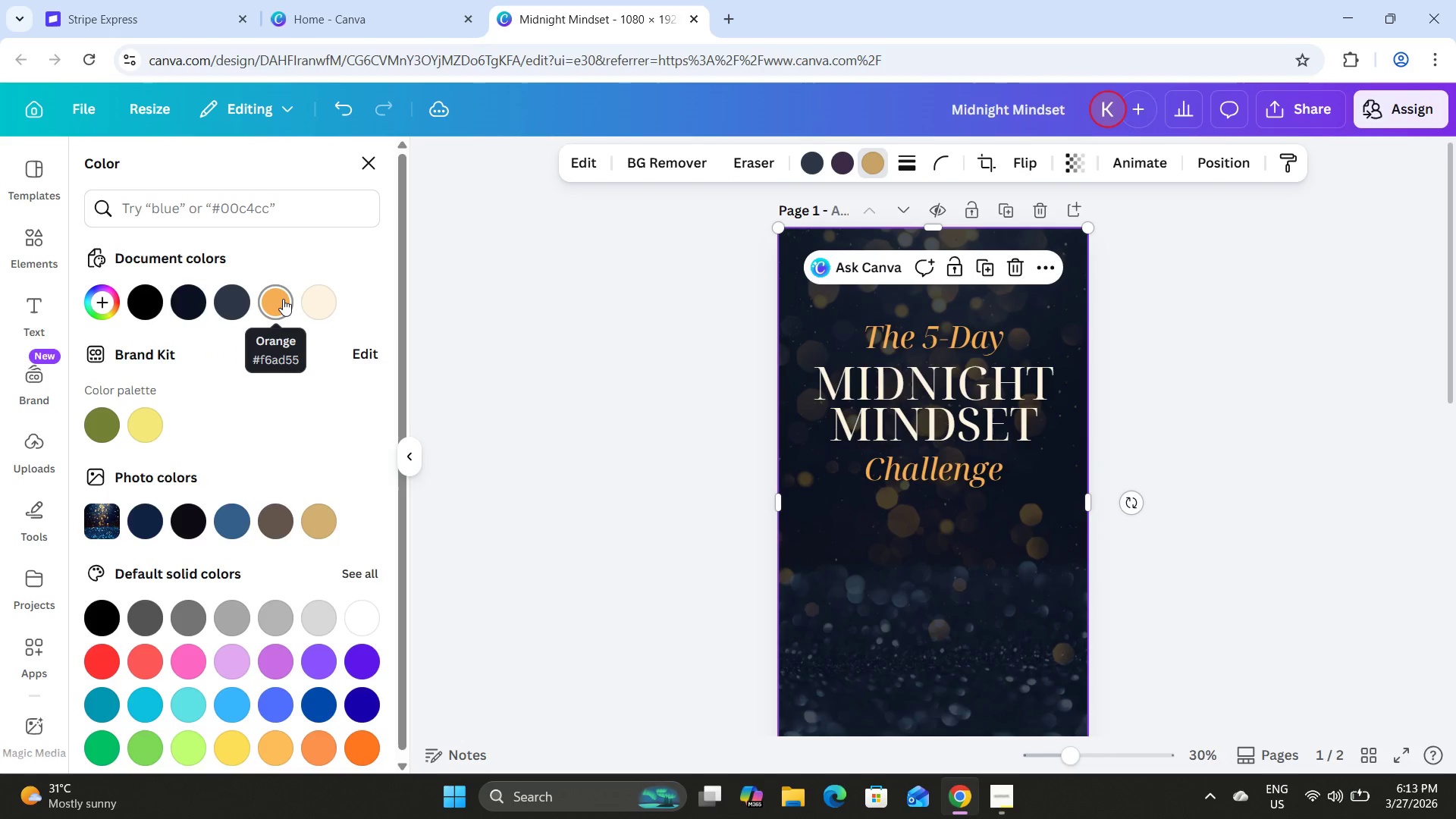 
left_click([283, 299])
 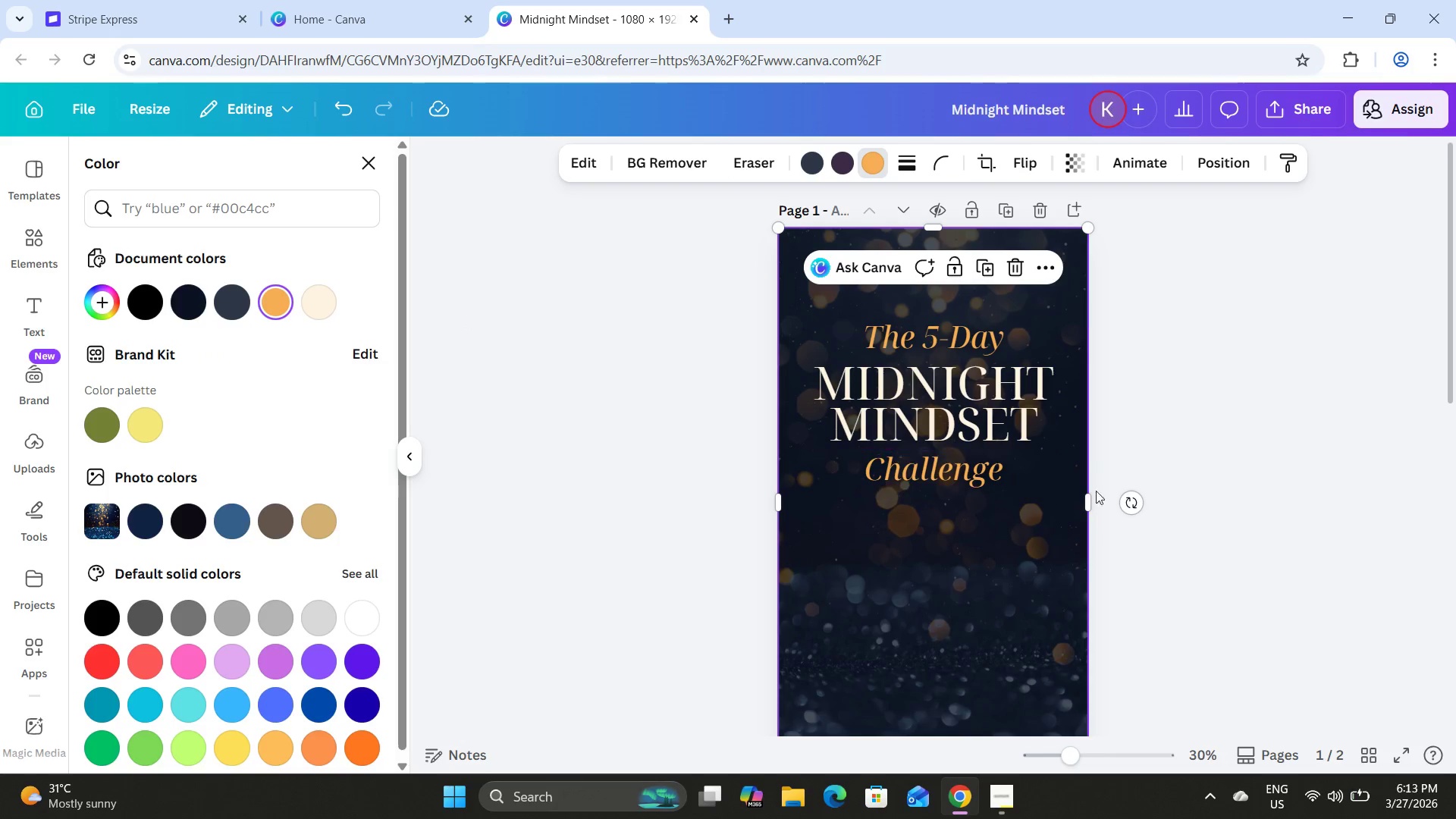 
double_click([1213, 485])
 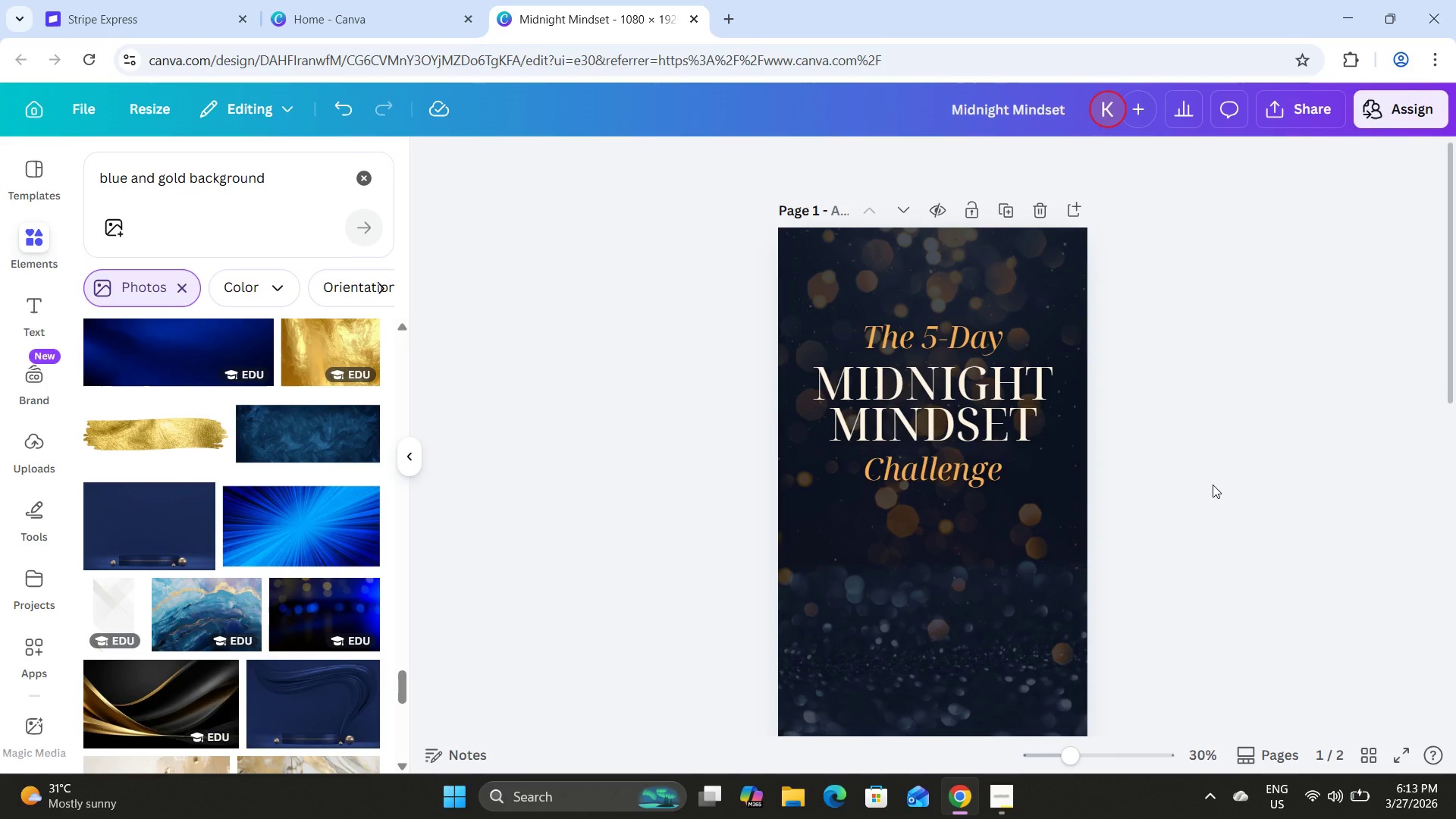 
scroll: coordinate [1213, 485], scroll_direction: down, amount: 3.0
 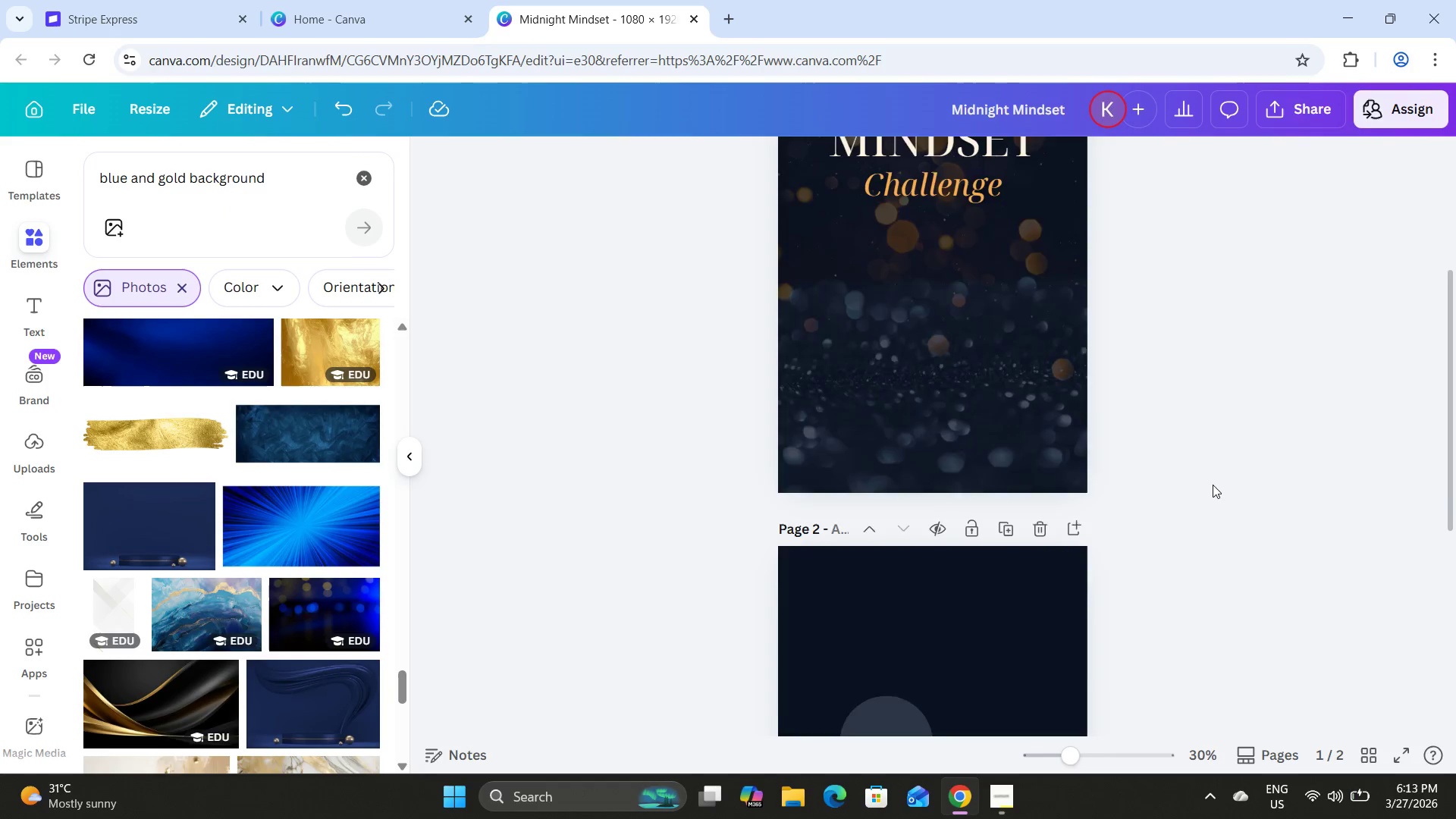 
scroll: coordinate [1213, 485], scroll_direction: up, amount: 3.0
 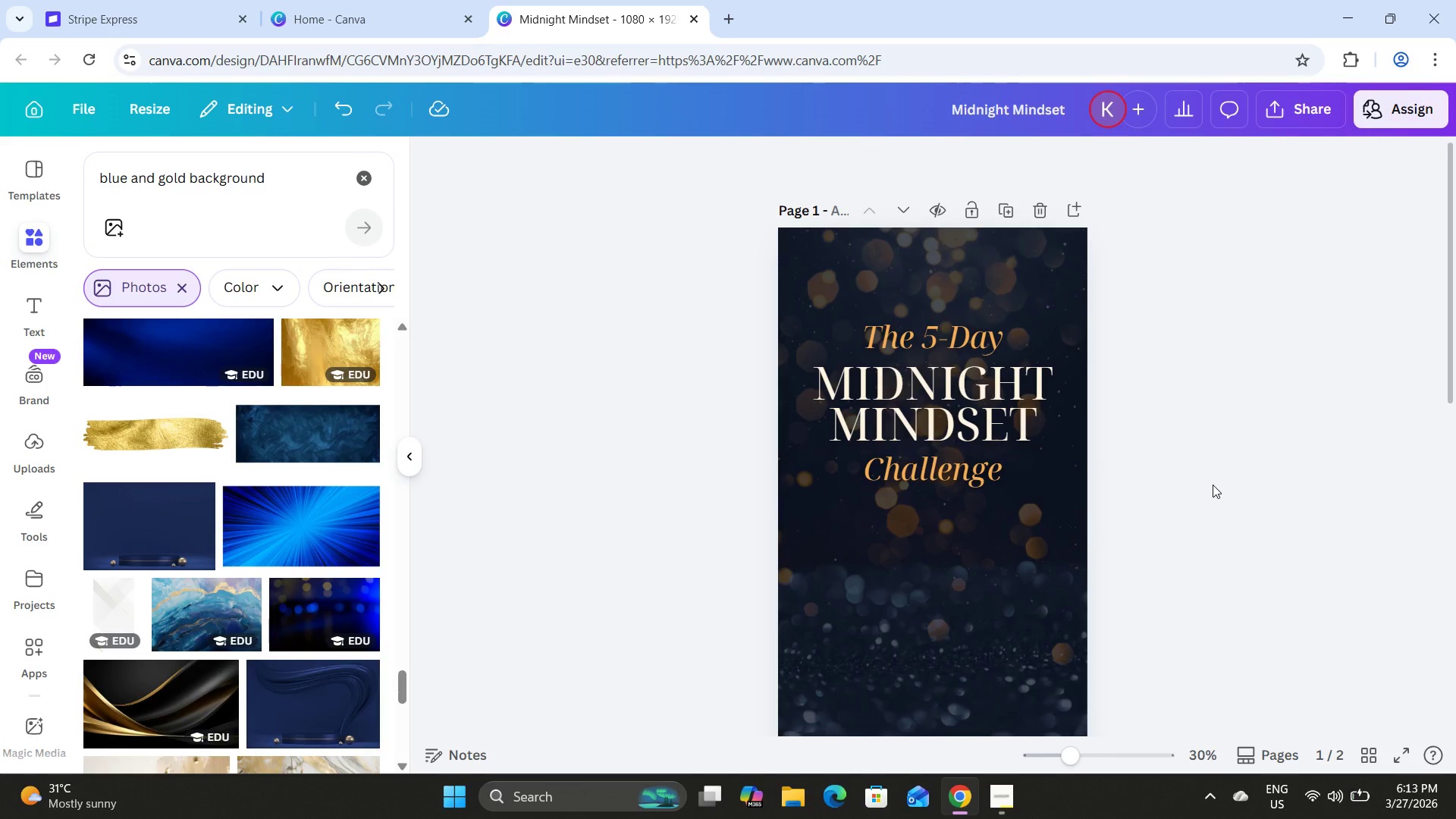 
key(Control+Z)
 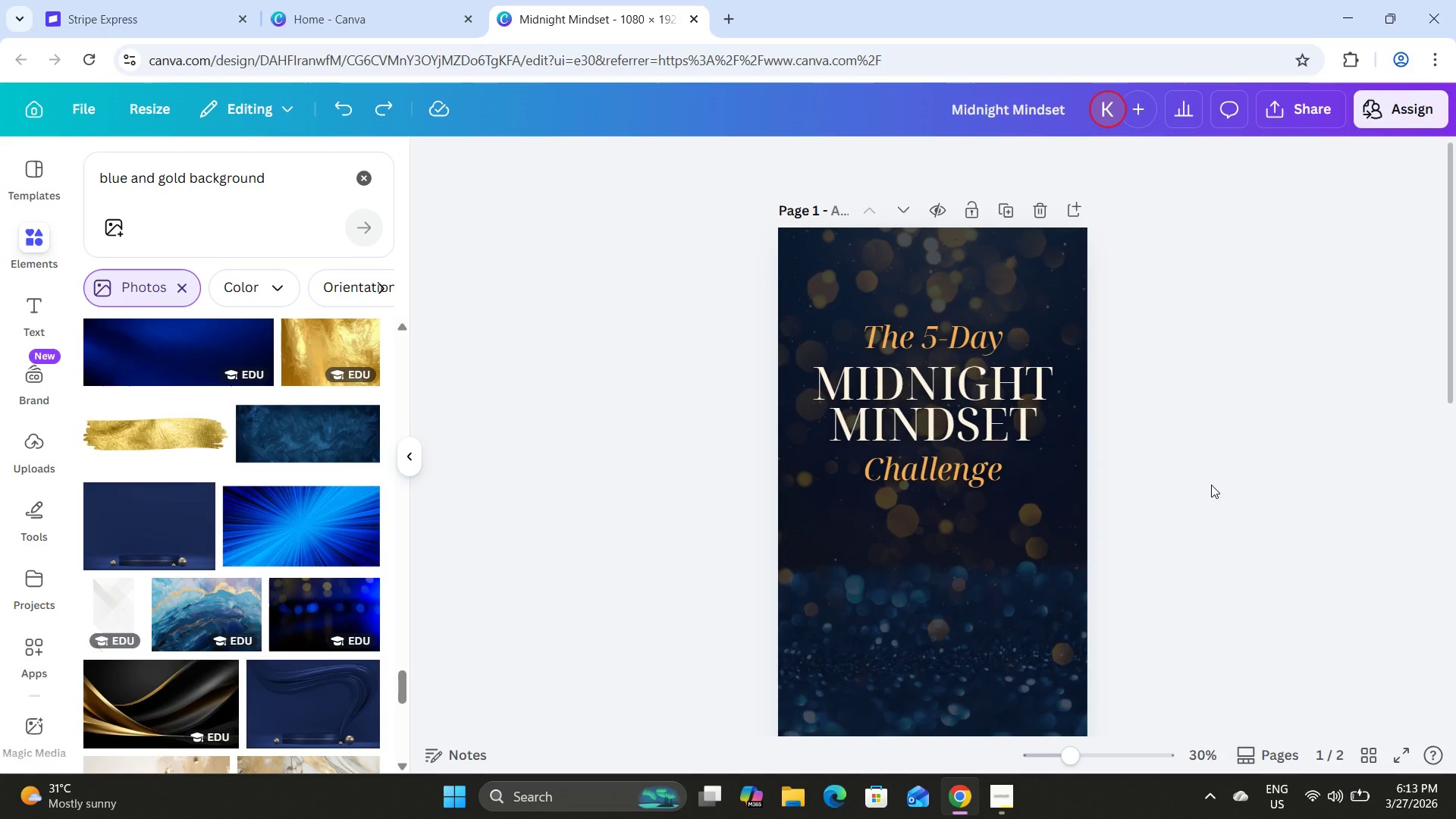 
key(Control+Z)
 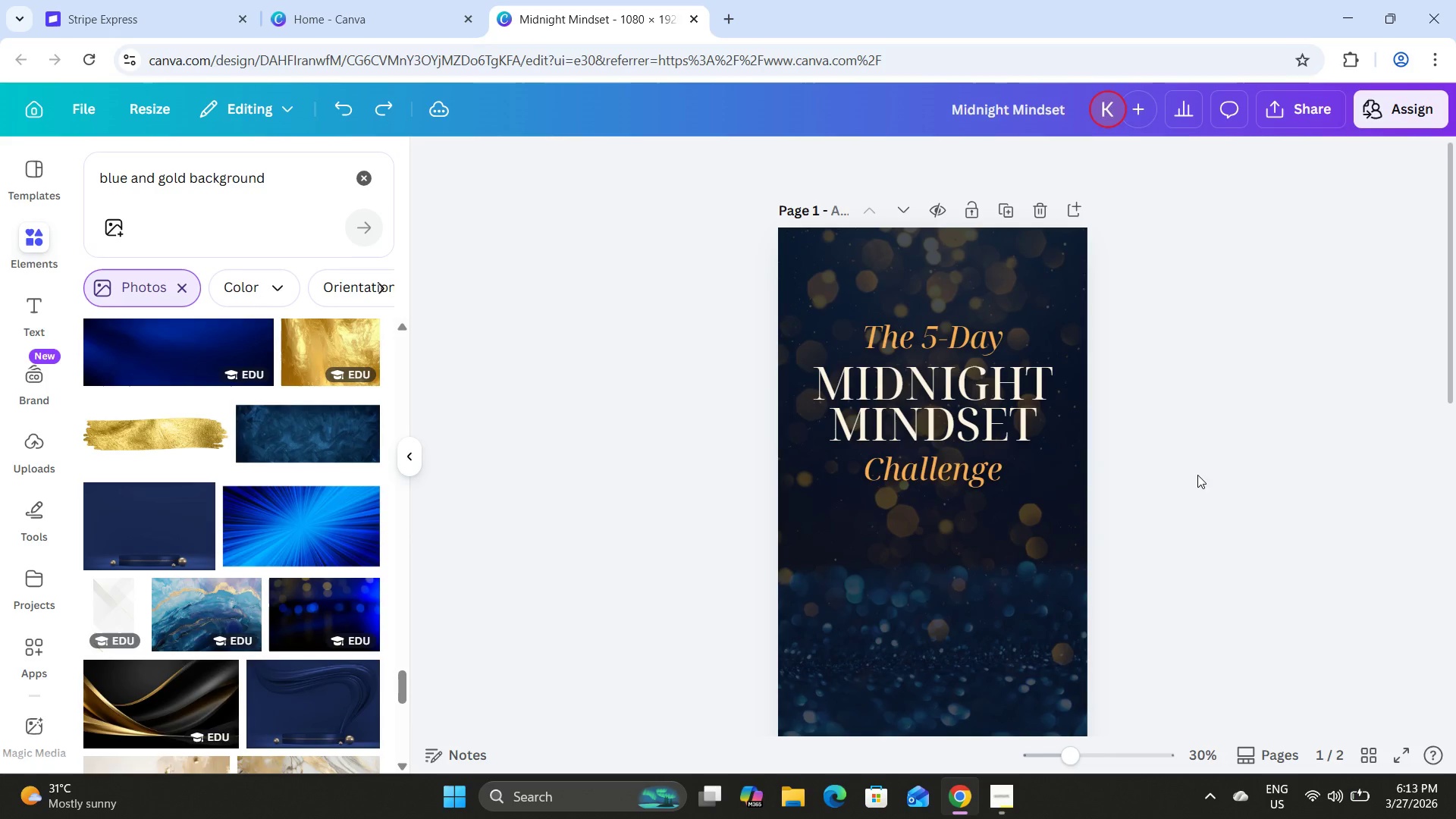 
left_click([1189, 467])
 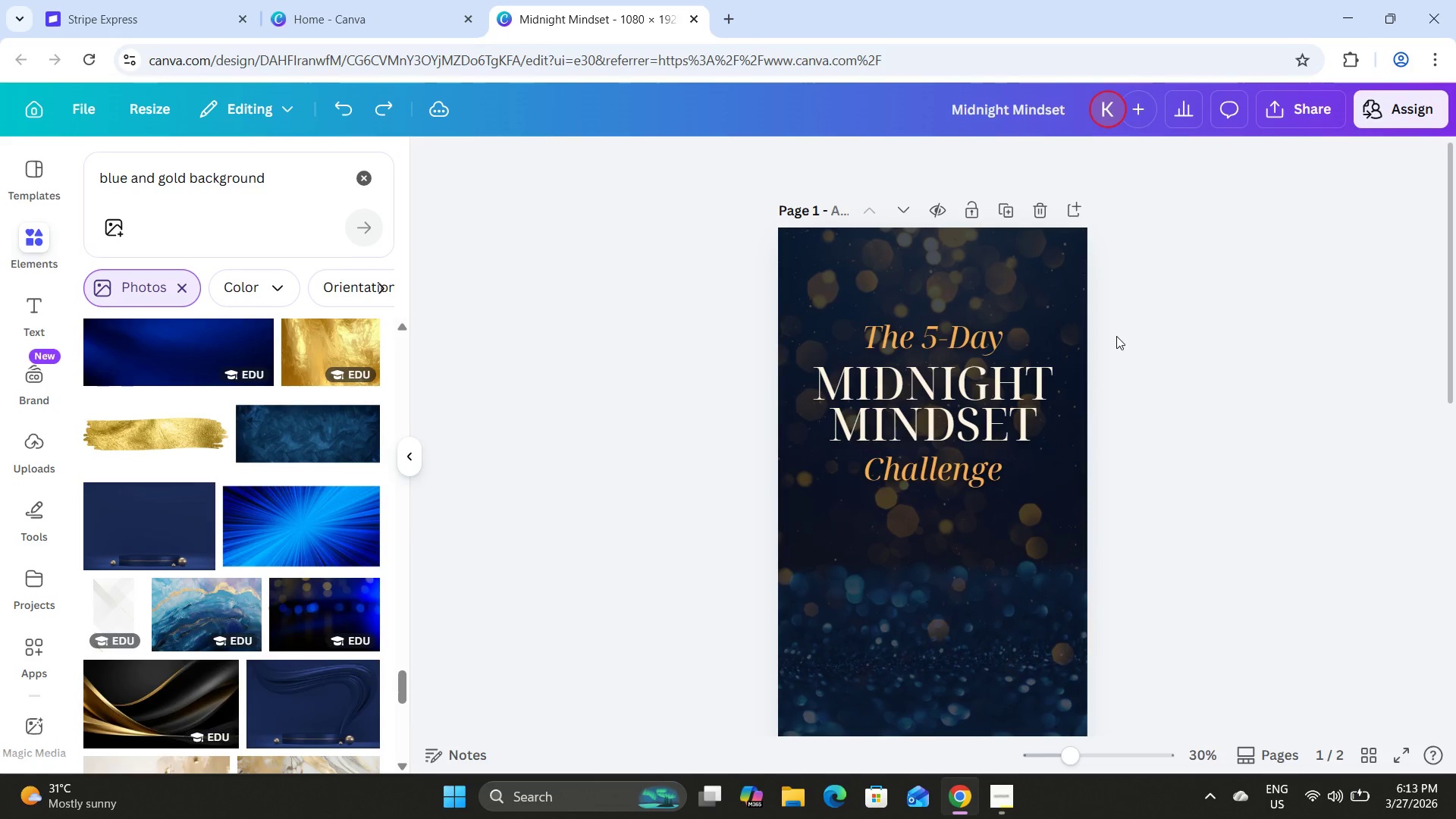 
left_click([1146, 368])
 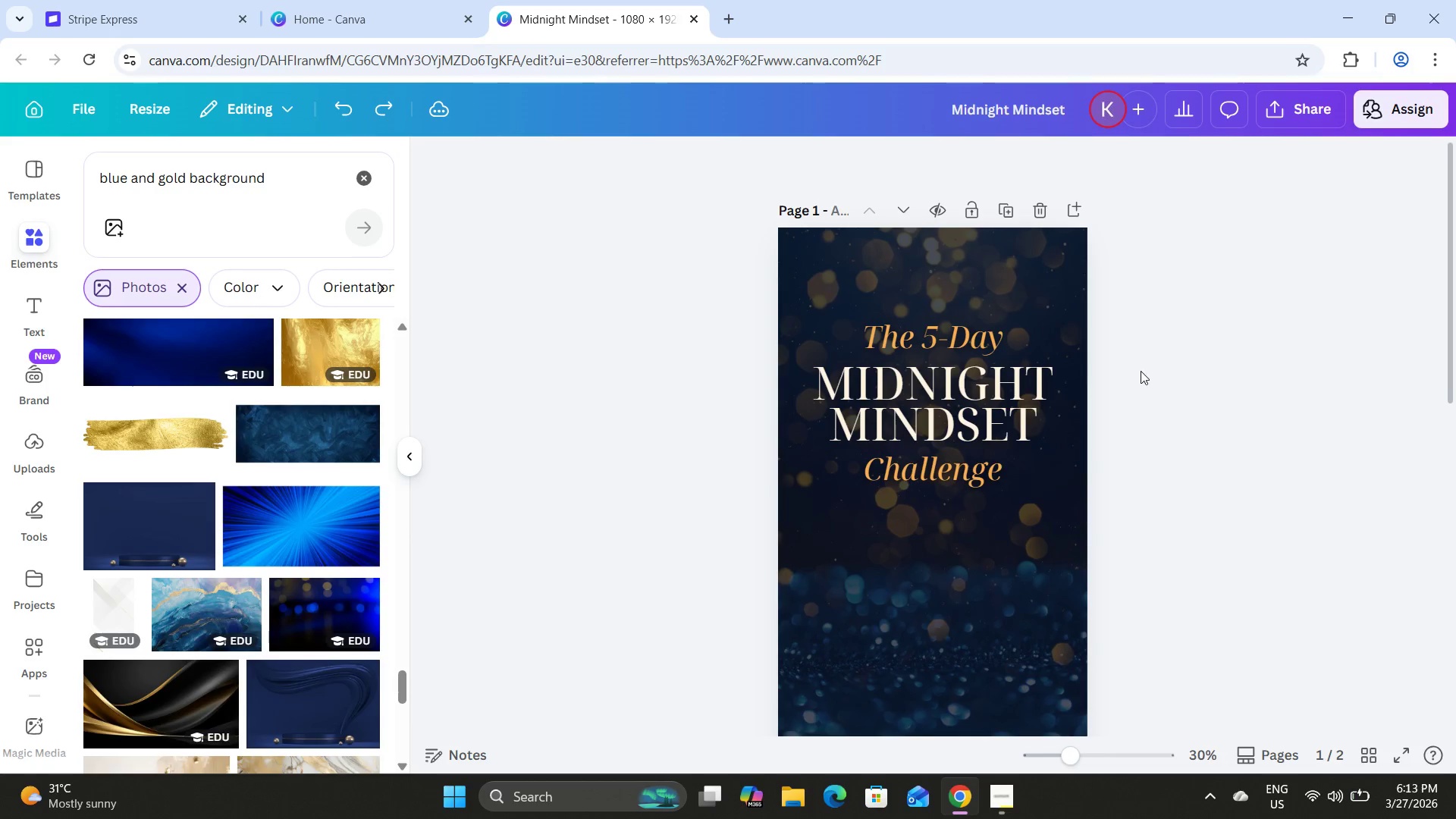 
scroll: coordinate [1141, 371], scroll_direction: up, amount: 1.0
 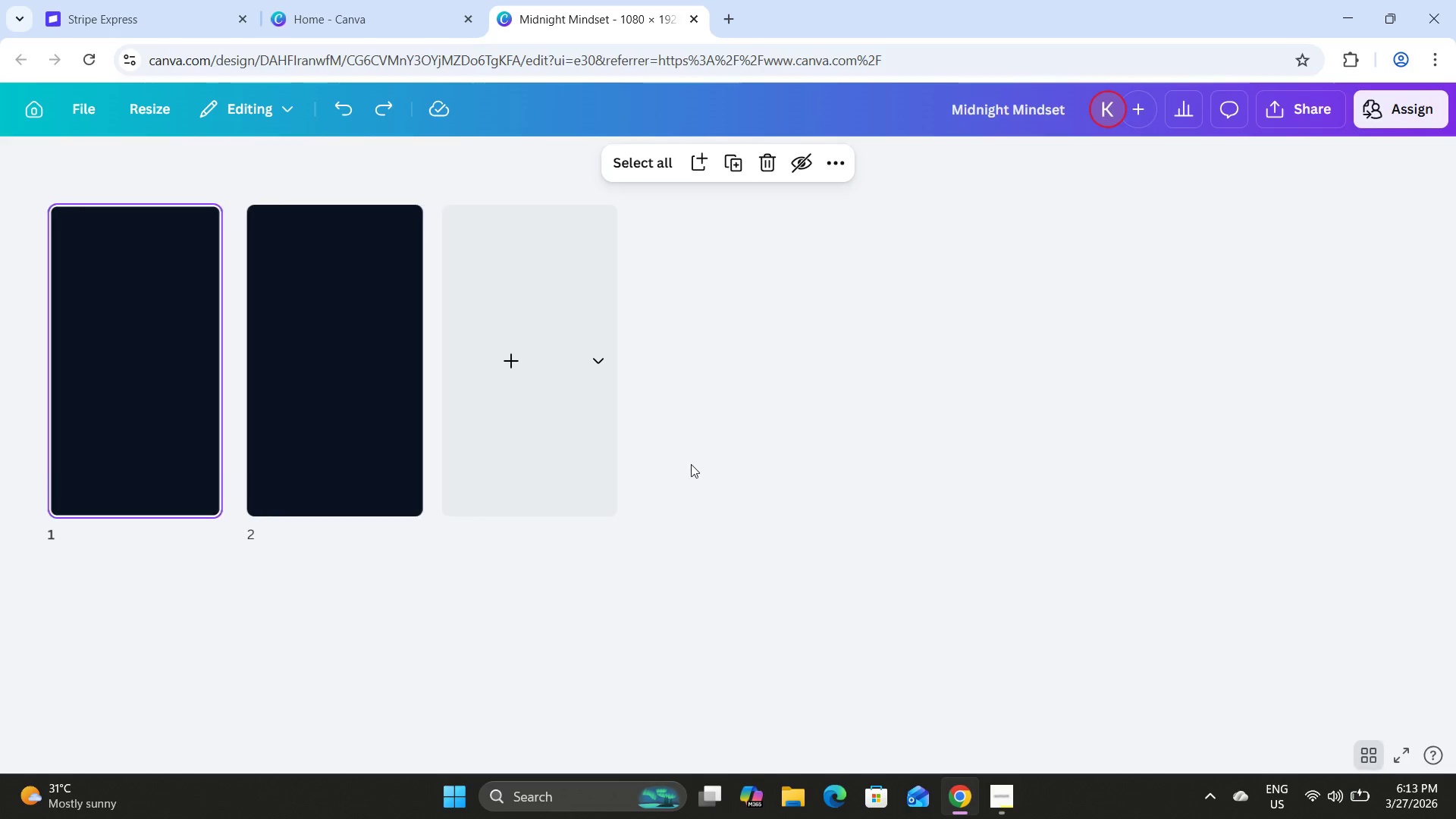 
double_click([140, 428])
 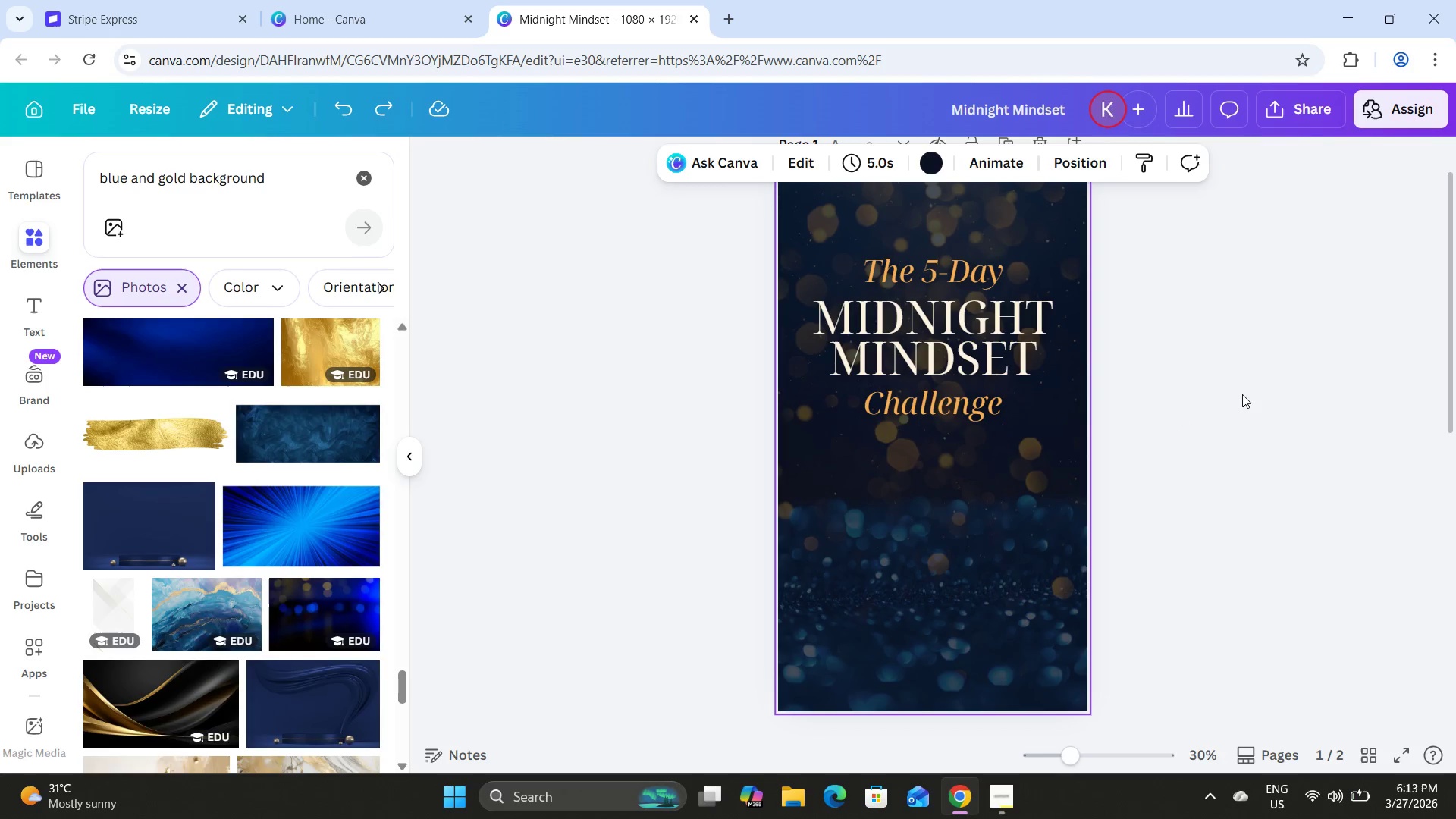 
left_click([1243, 393])
 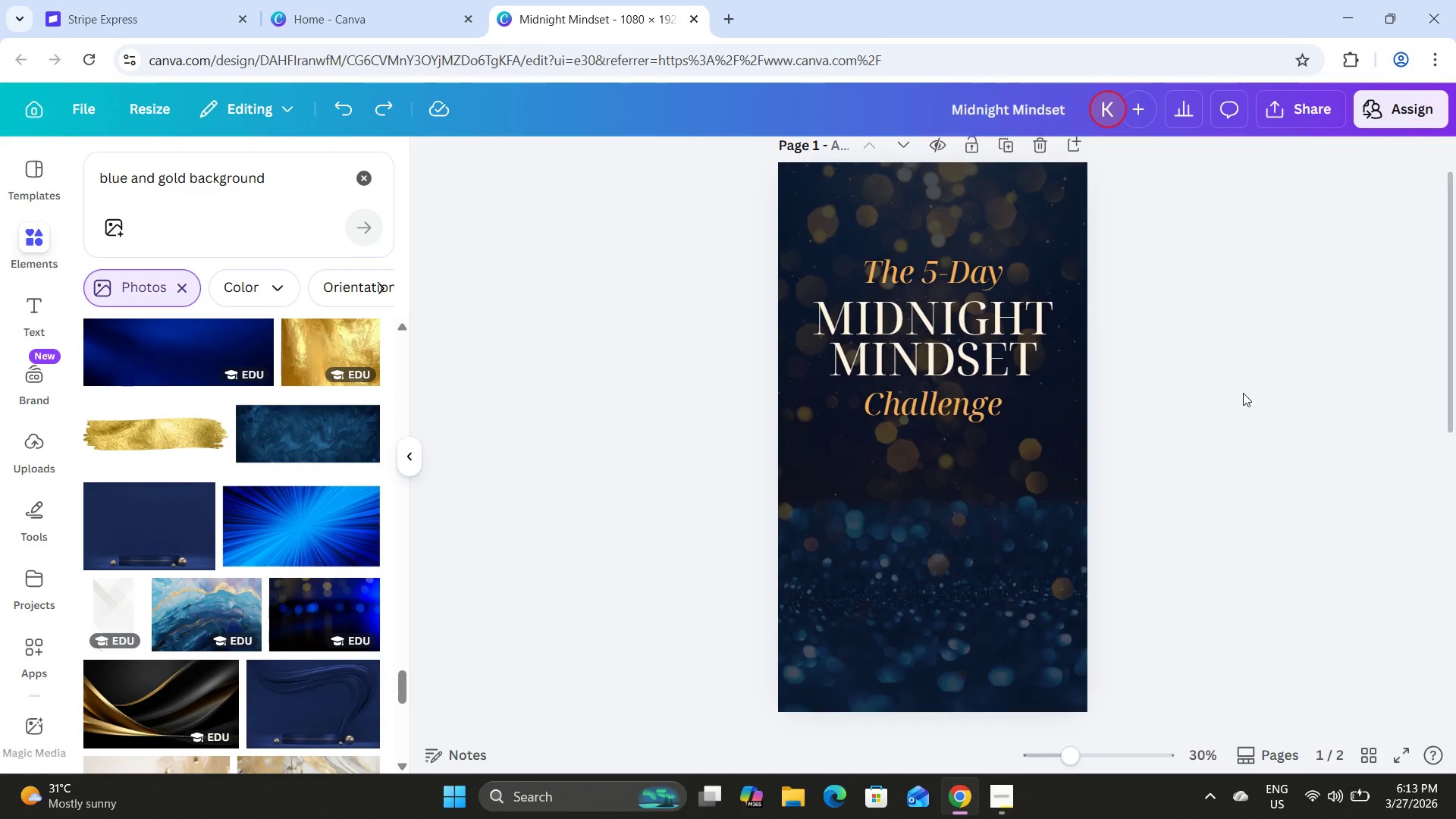 
scroll: coordinate [1243, 393], scroll_direction: up, amount: 3.0
 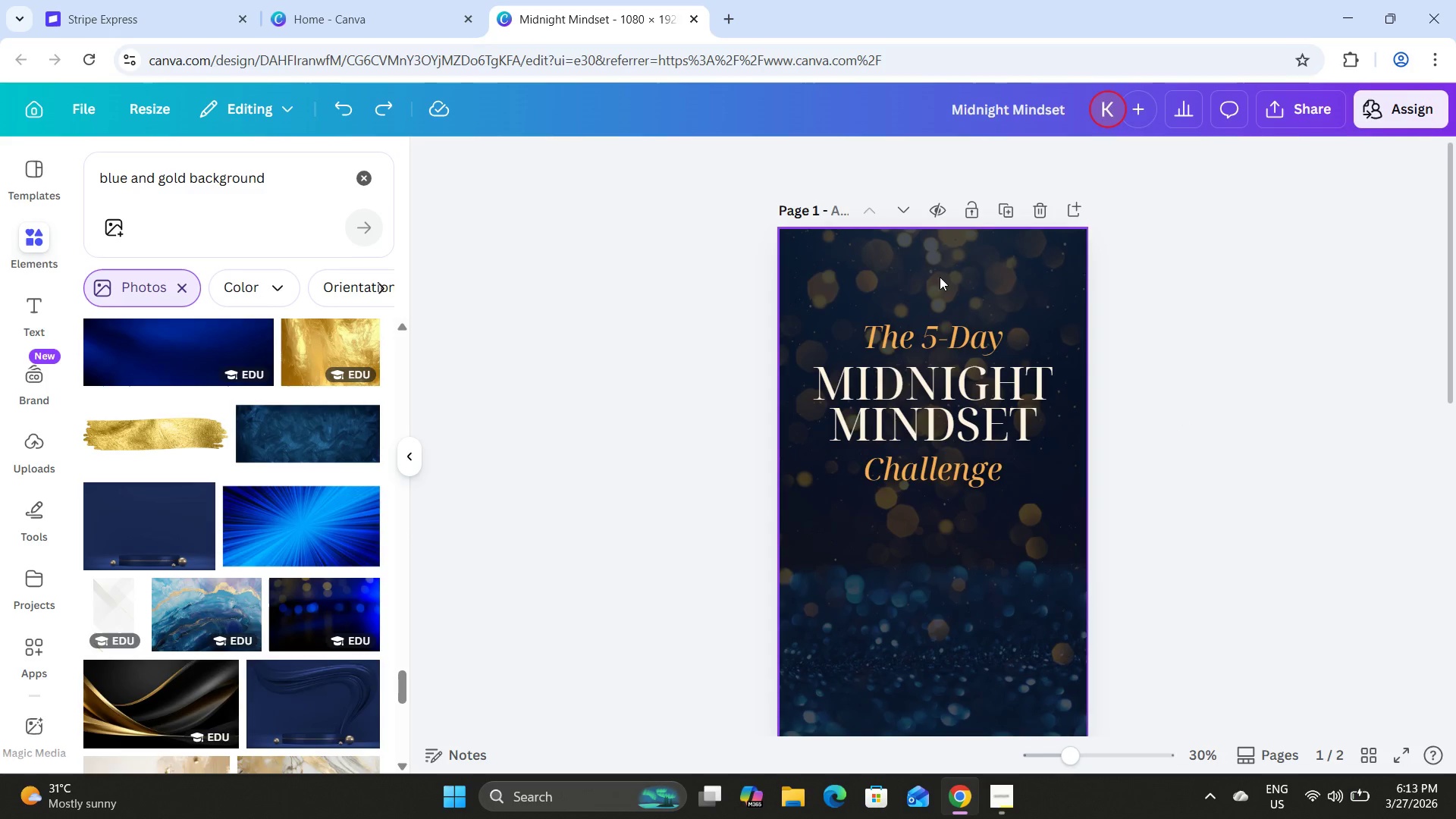 
left_click([940, 277])
 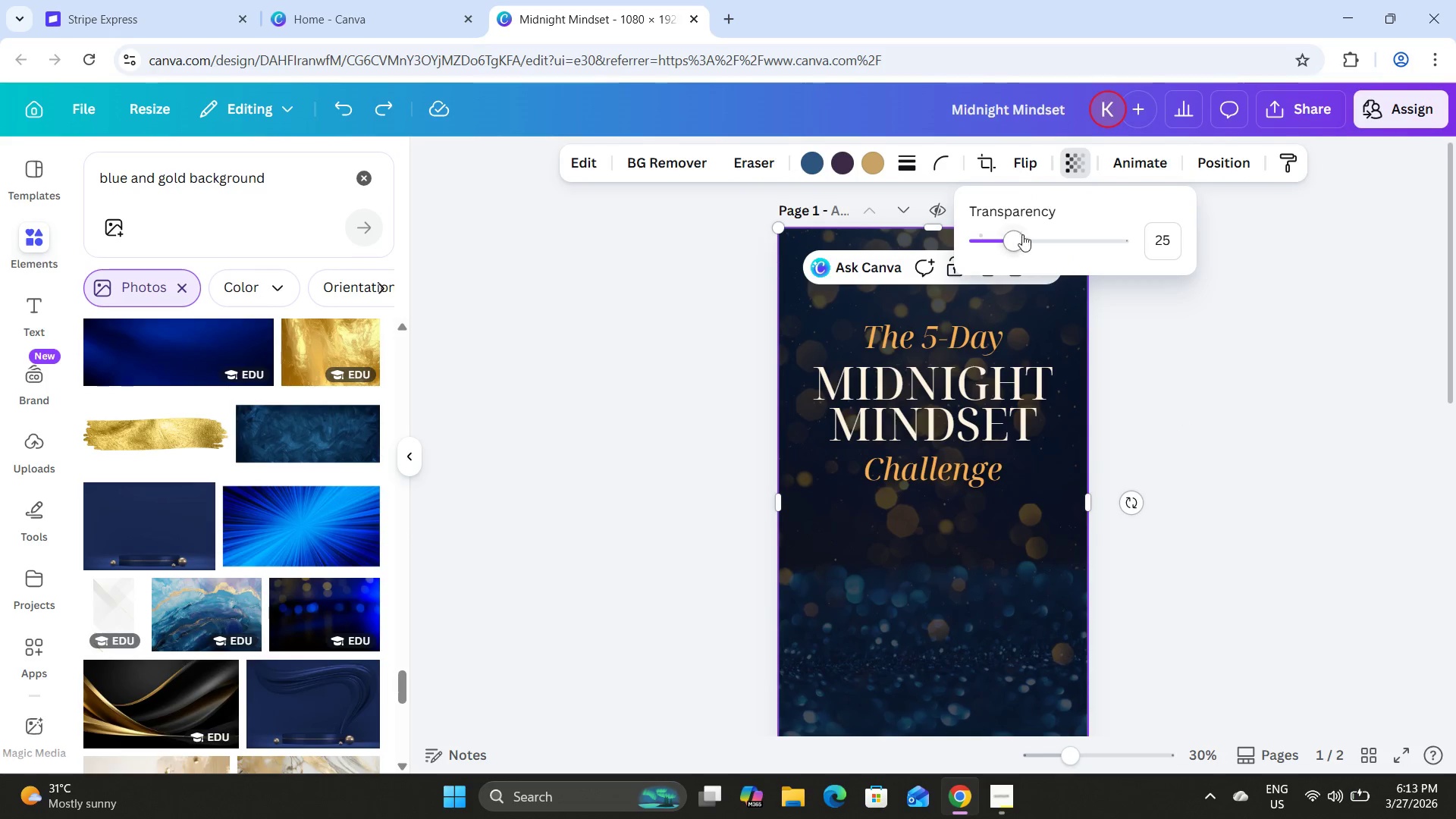 
left_click_drag(start_coordinate=[1008, 234], to_coordinate=[1012, 237])
 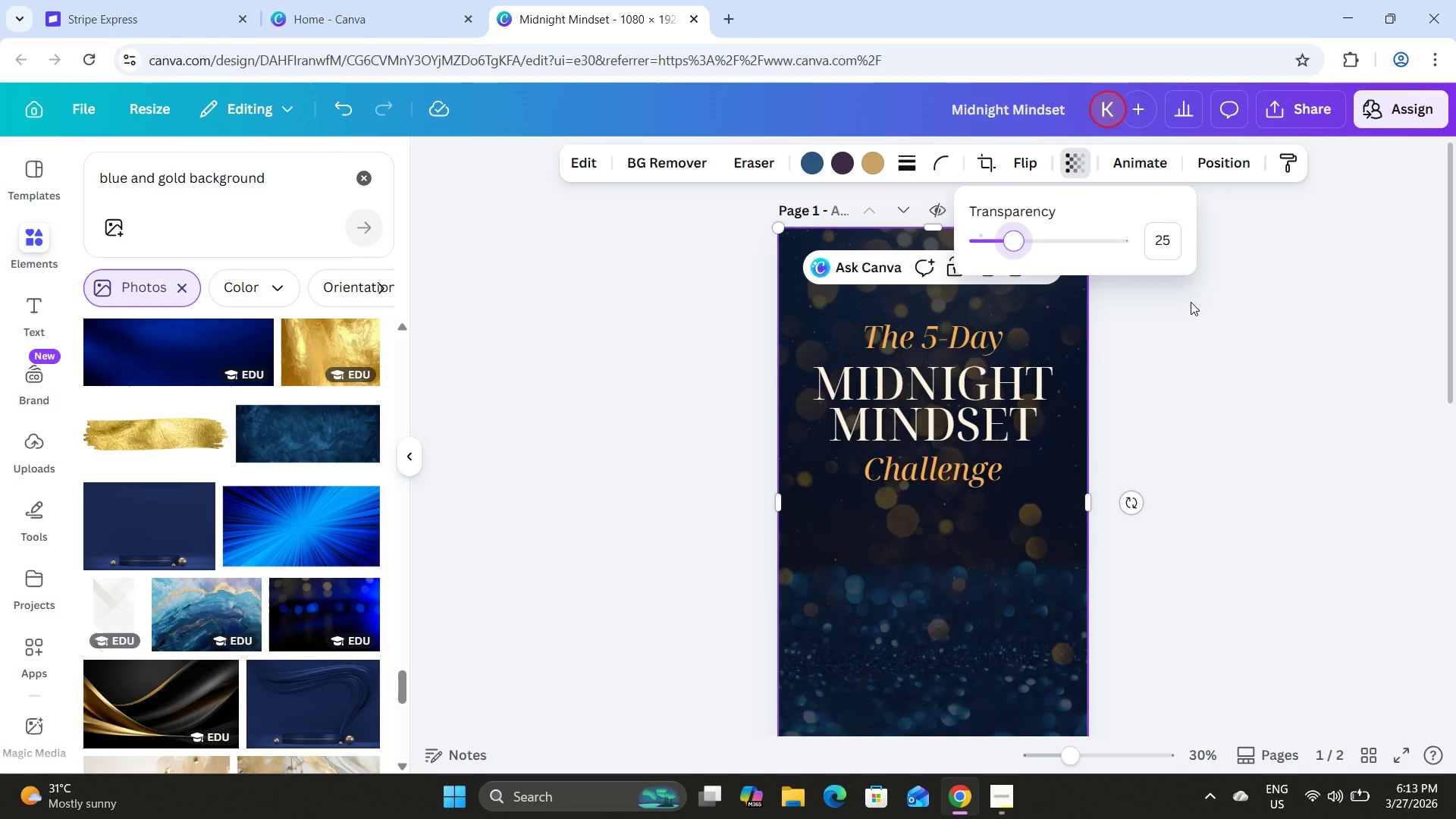 
wait(9.33)
 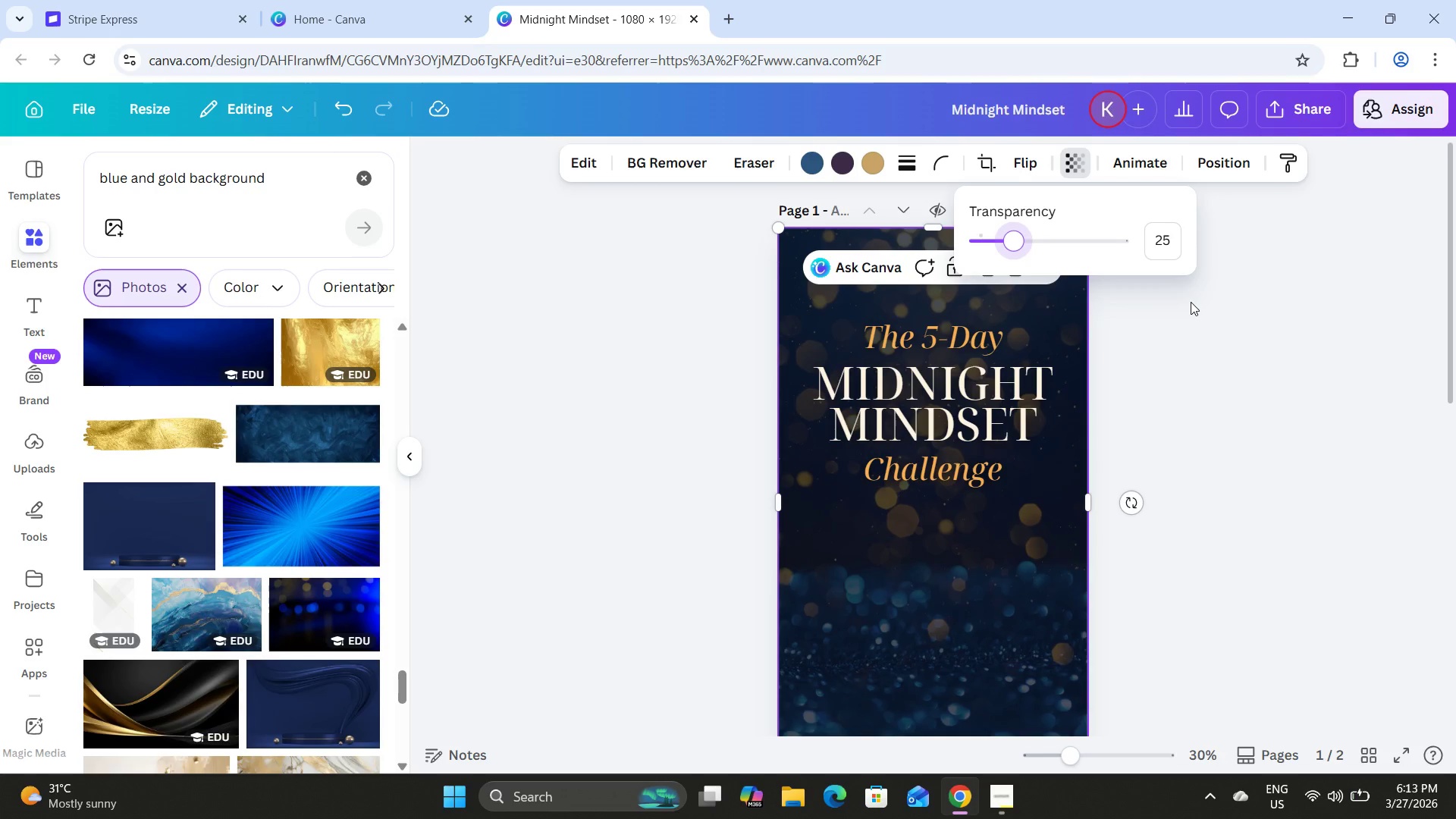 
left_click([1267, 396])
 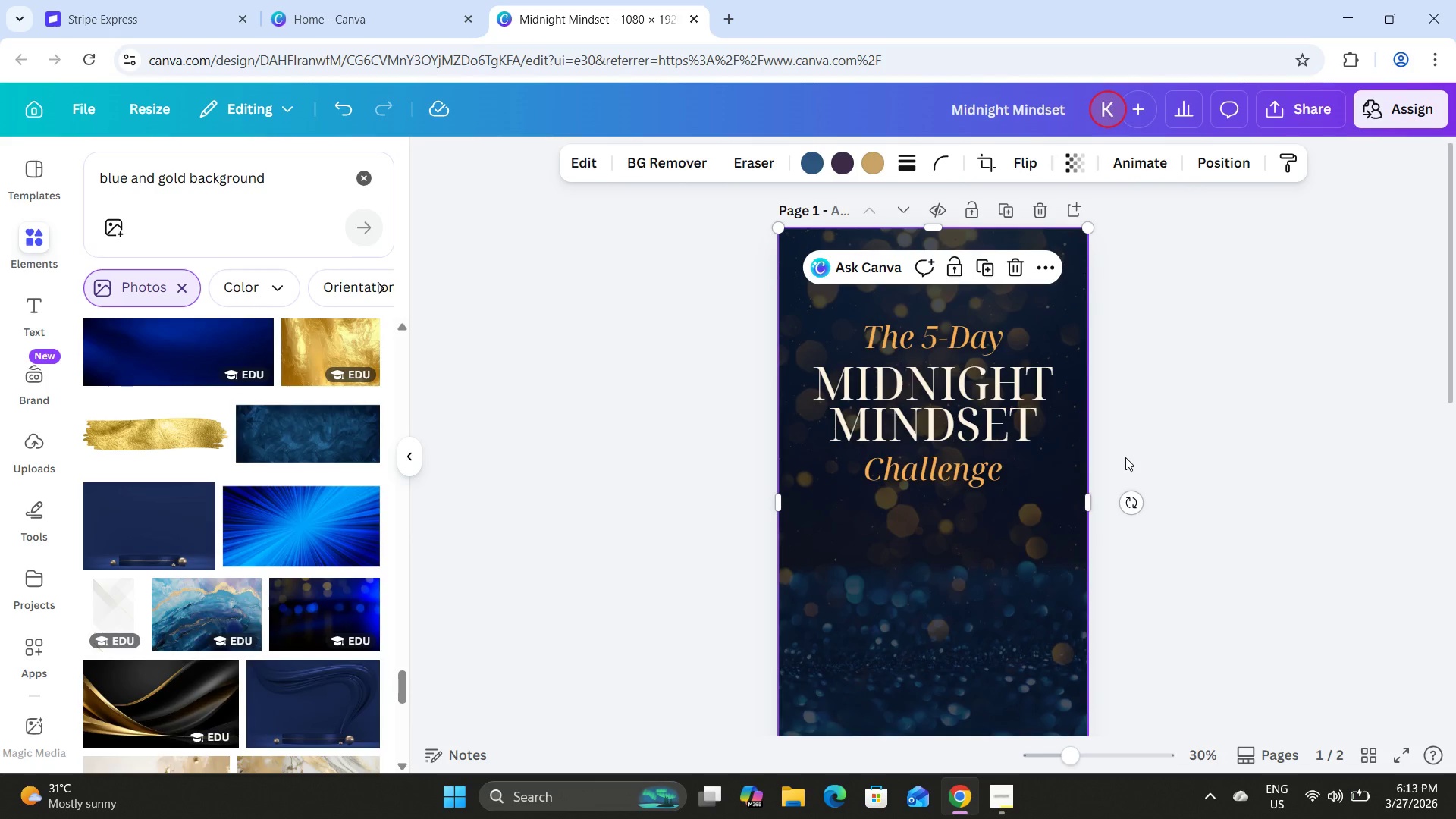 
left_click([1209, 446])
 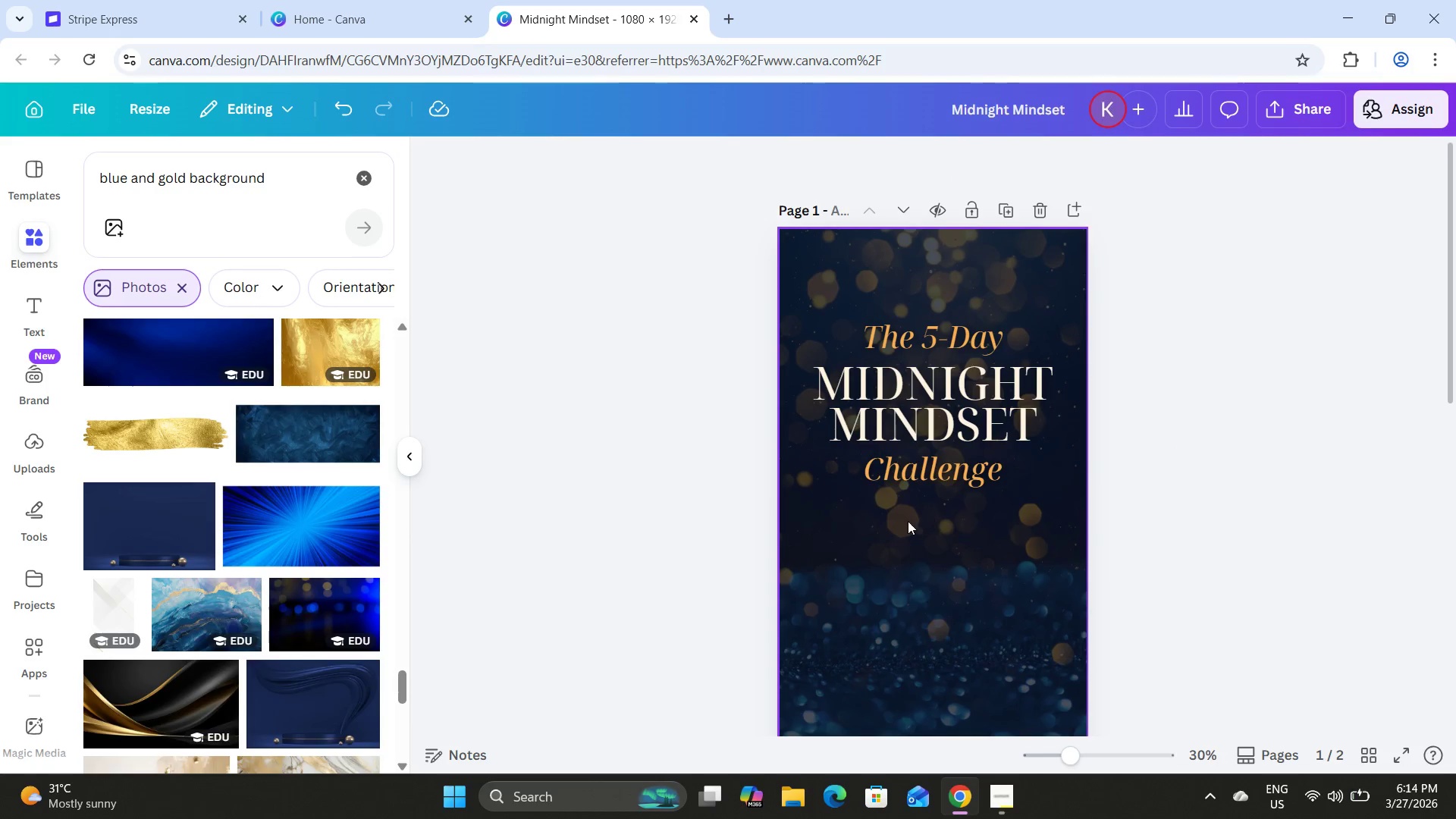 
left_click([908, 521])
 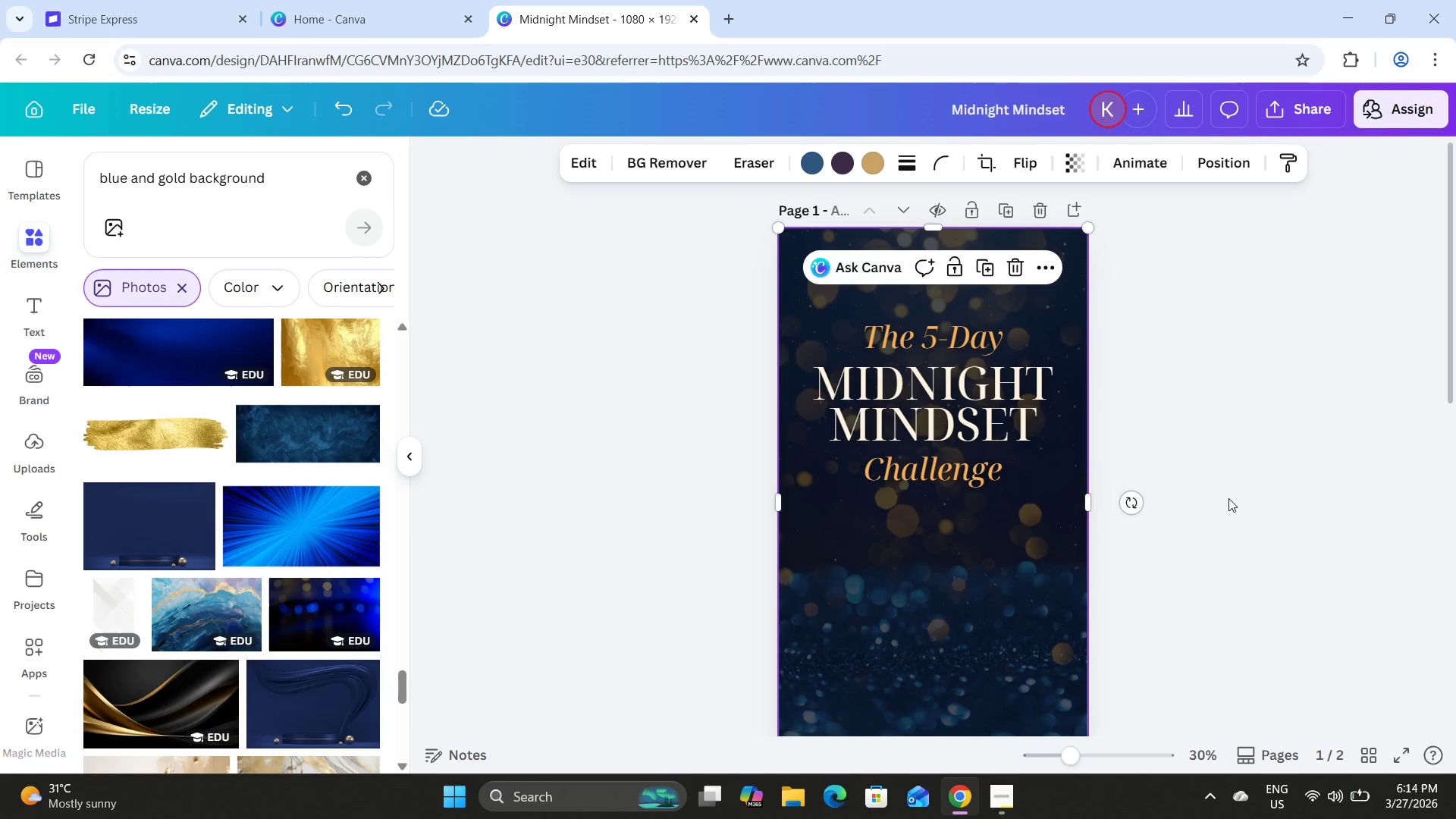 
left_click([1232, 497])
 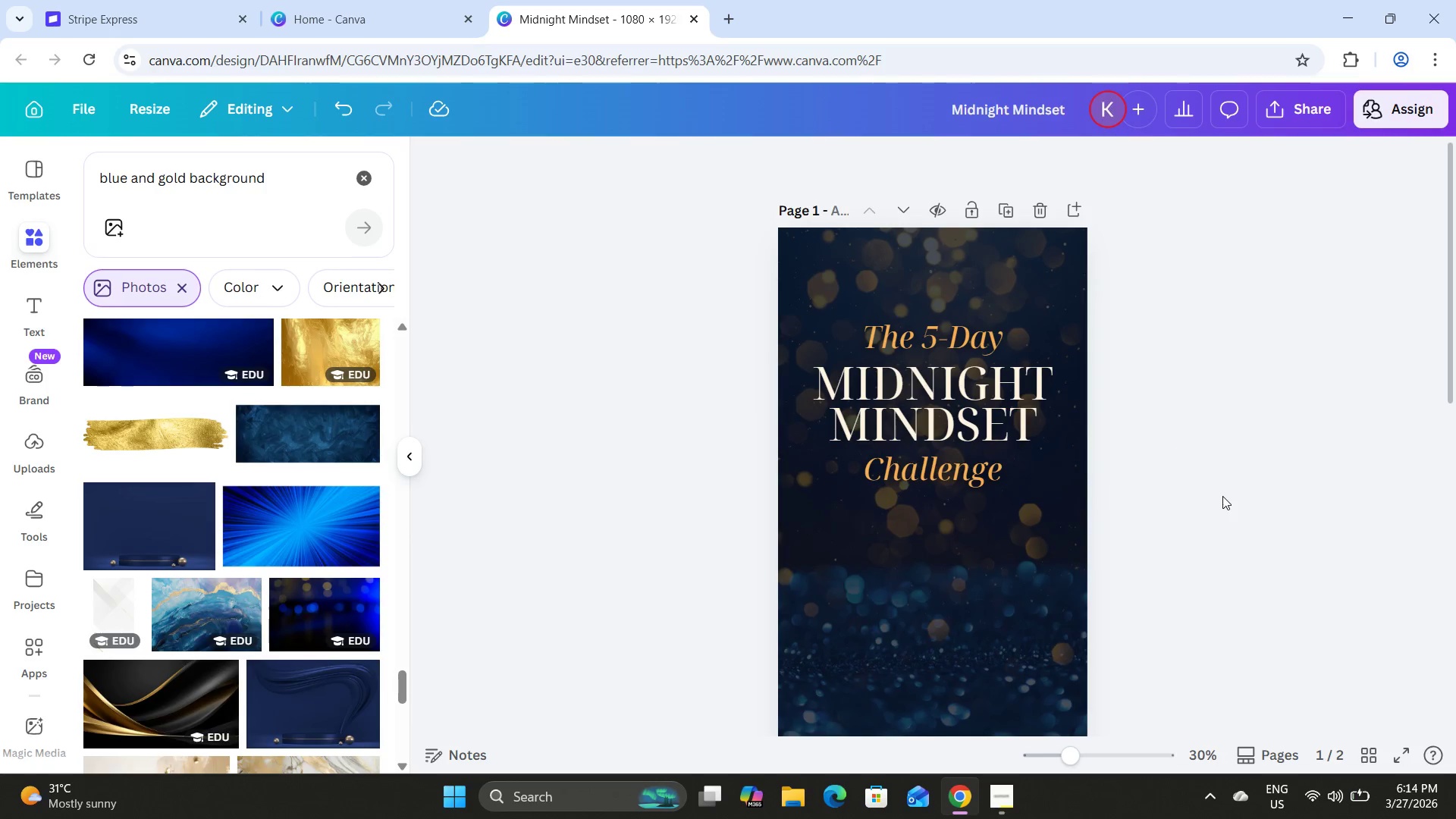 
scroll: coordinate [1222, 496], scroll_direction: down, amount: 2.0
 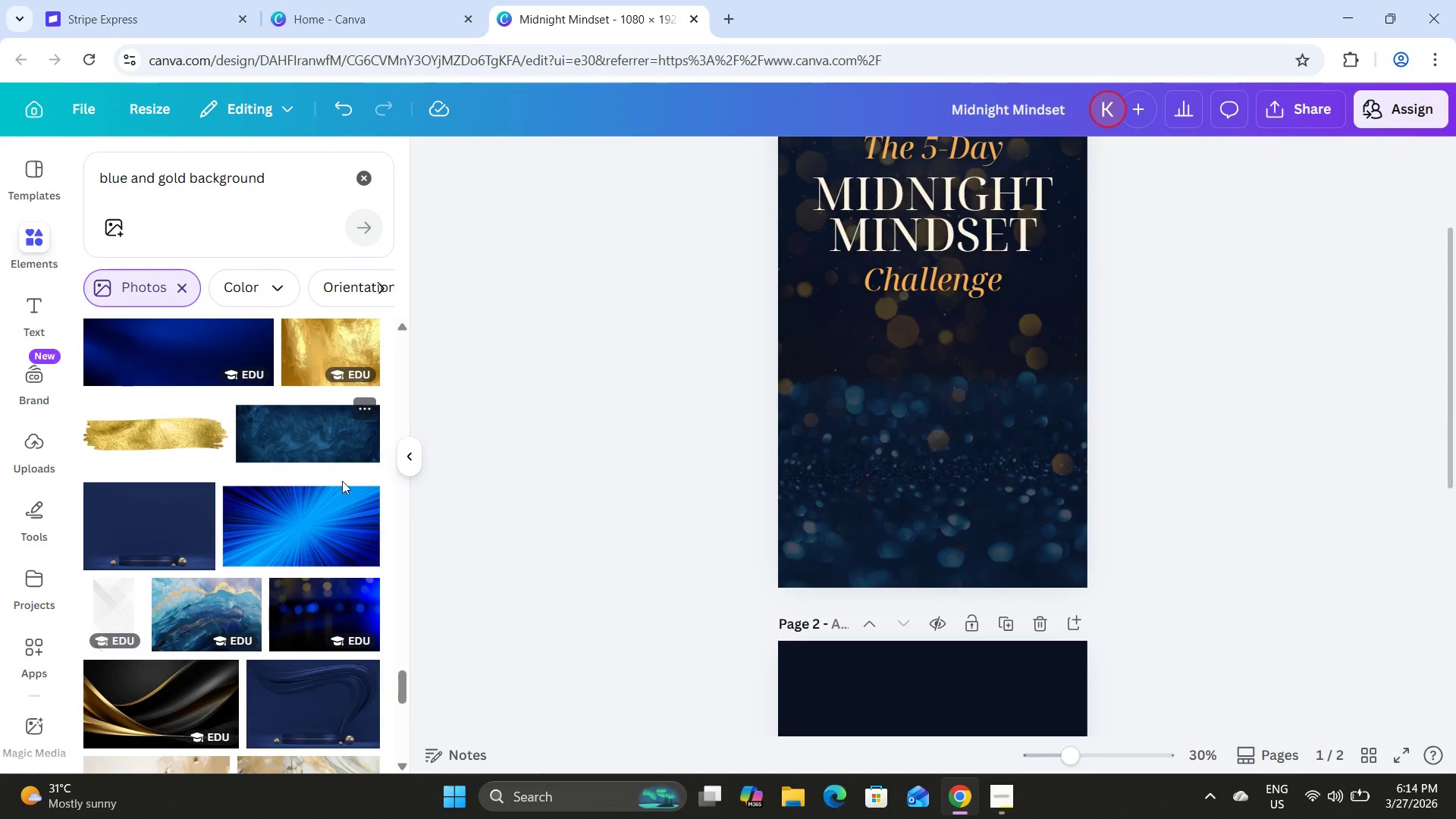 
left_click([184, 613])
 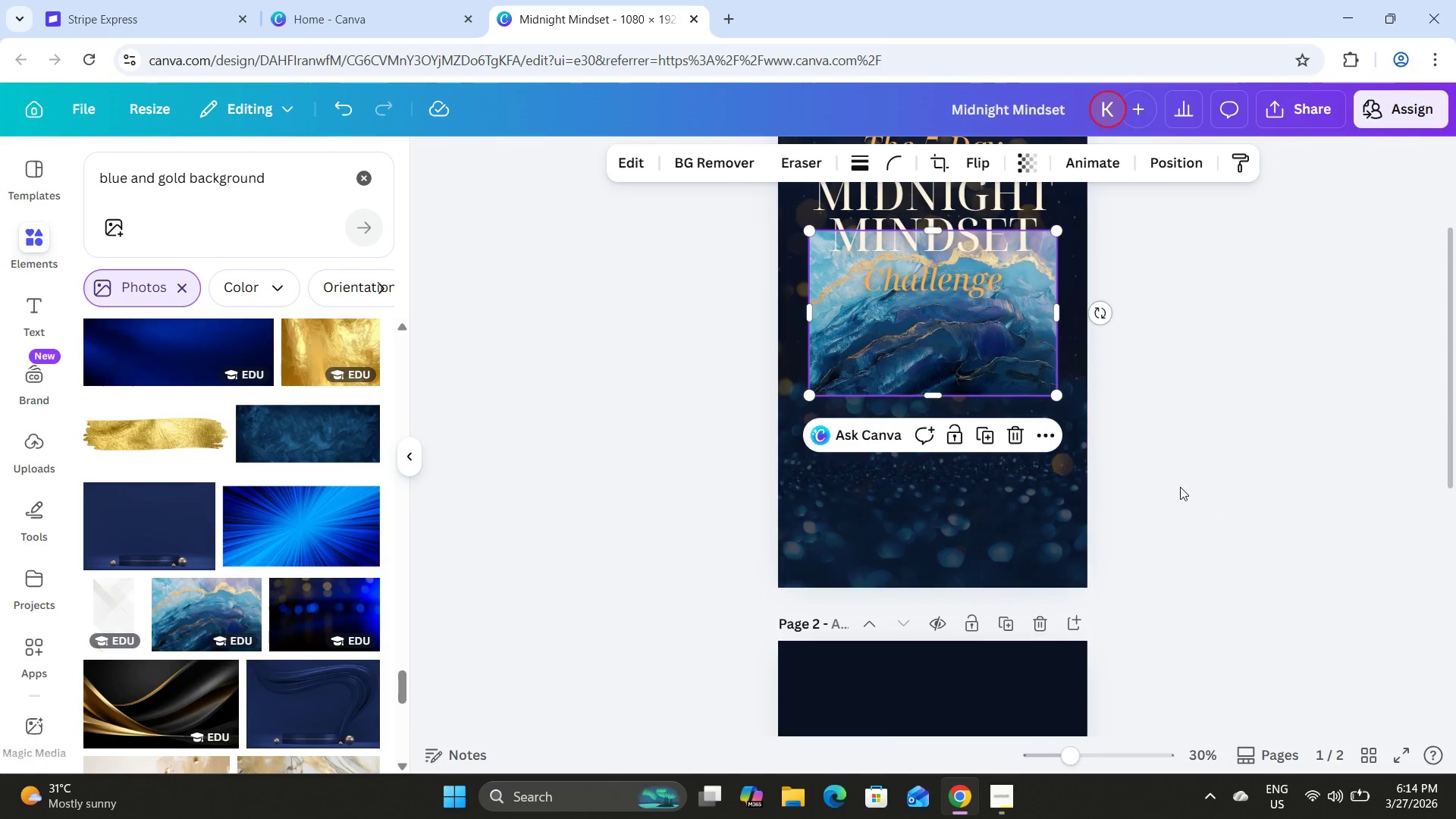 
scroll: coordinate [1180, 487], scroll_direction: up, amount: 4.0
 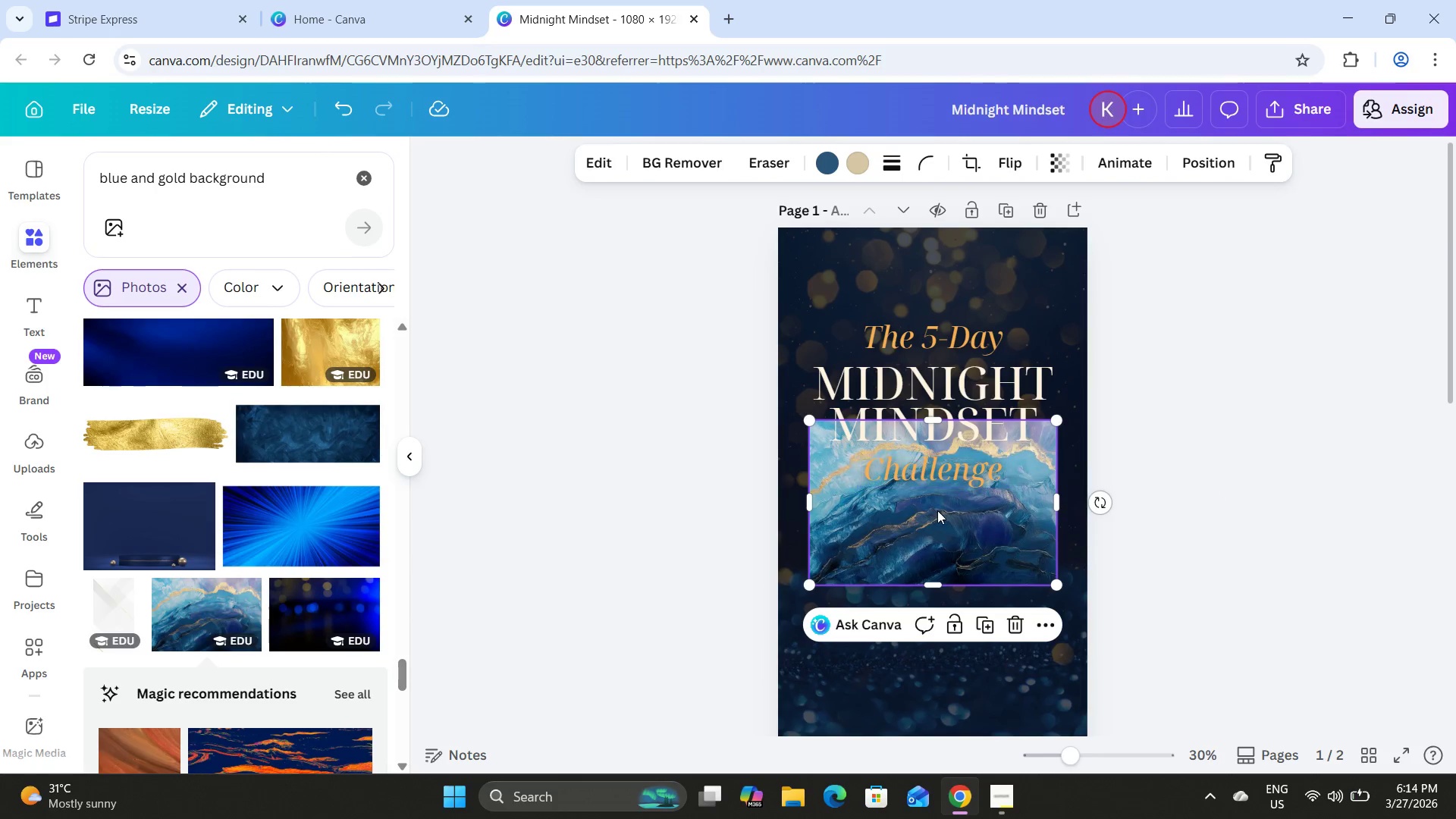 
left_click_drag(start_coordinate=[937, 510], to_coordinate=[899, 396])
 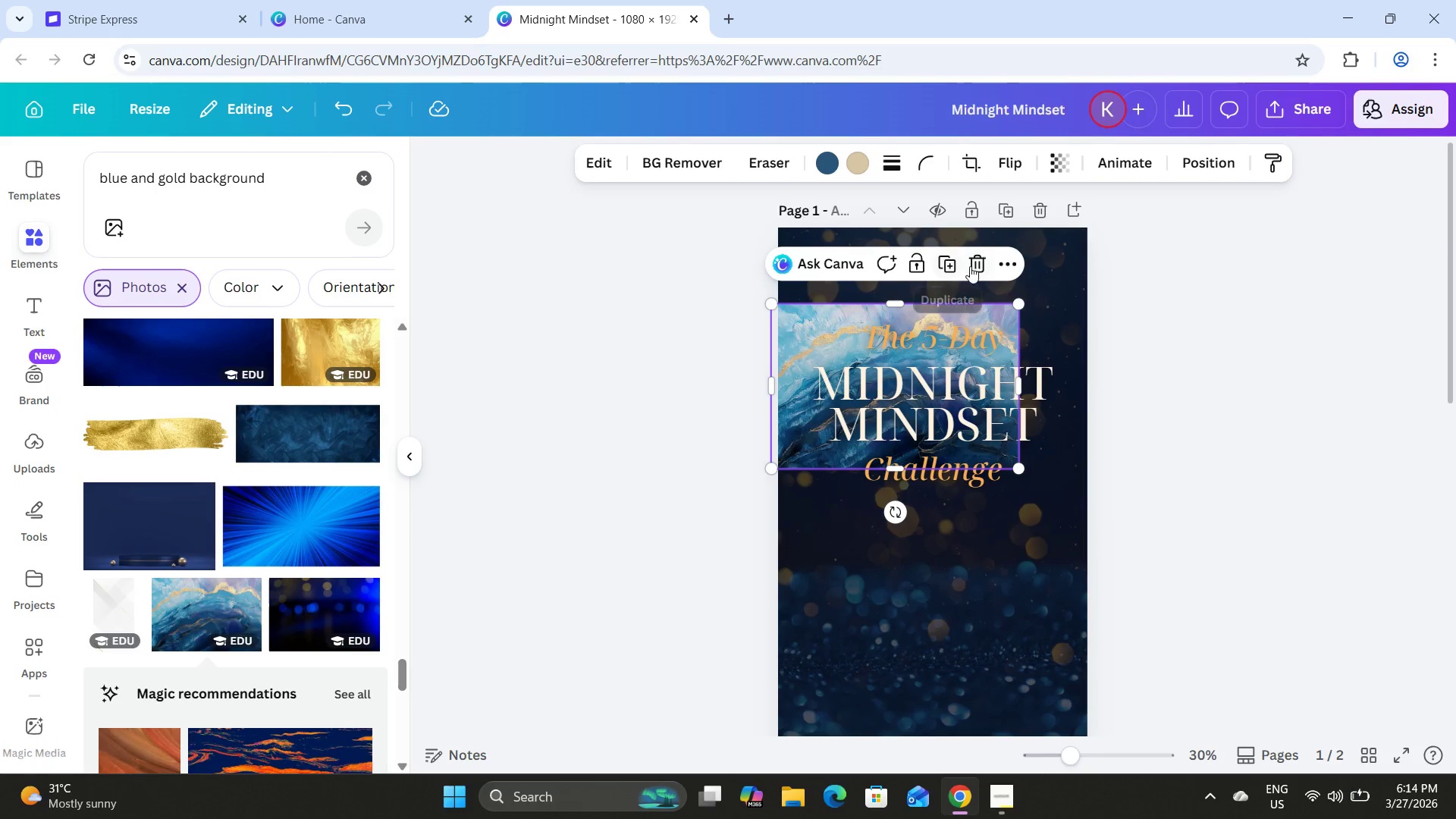 
left_click([976, 262])
 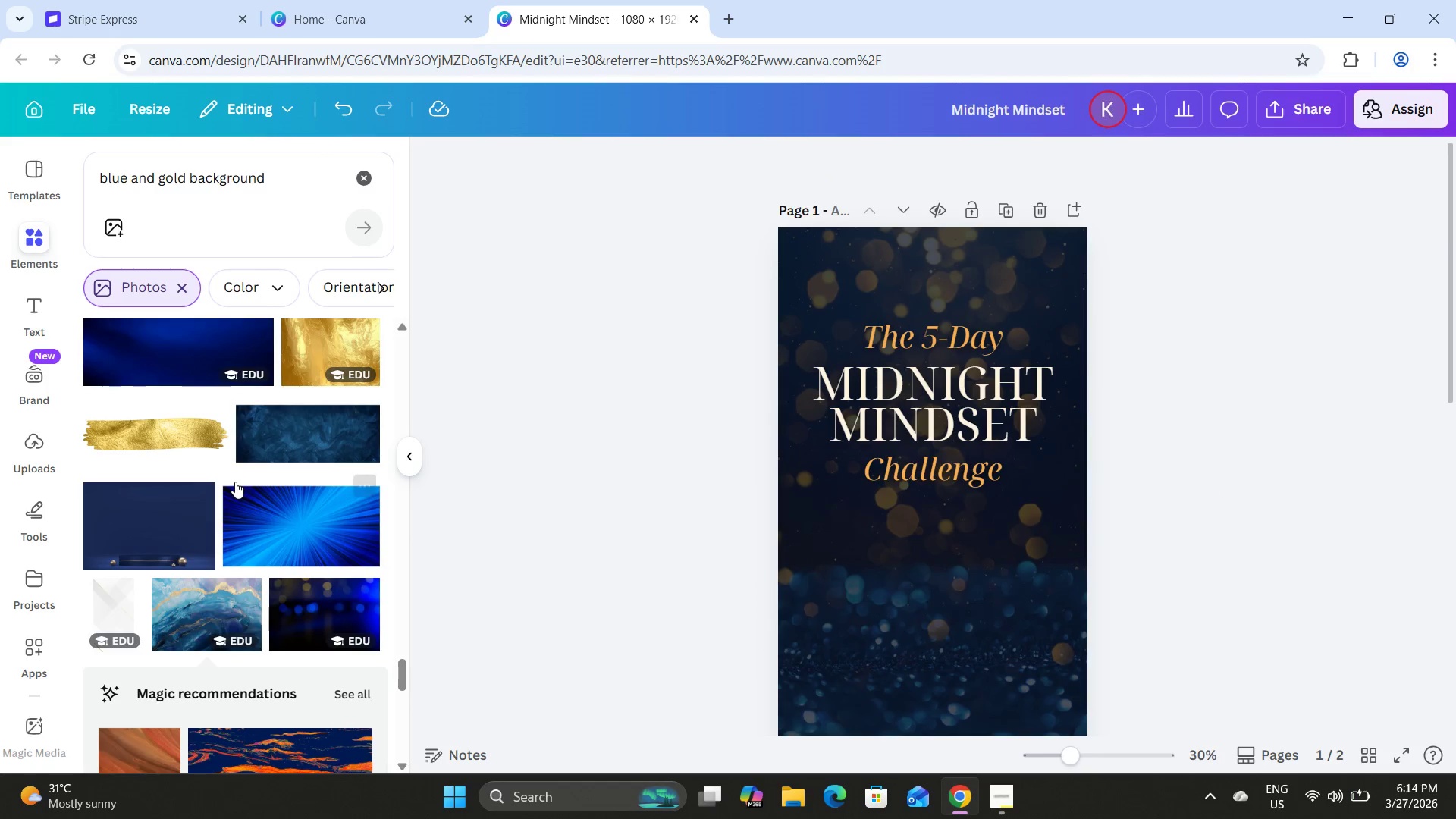 
scroll: coordinate [235, 482], scroll_direction: down, amount: 4.0
 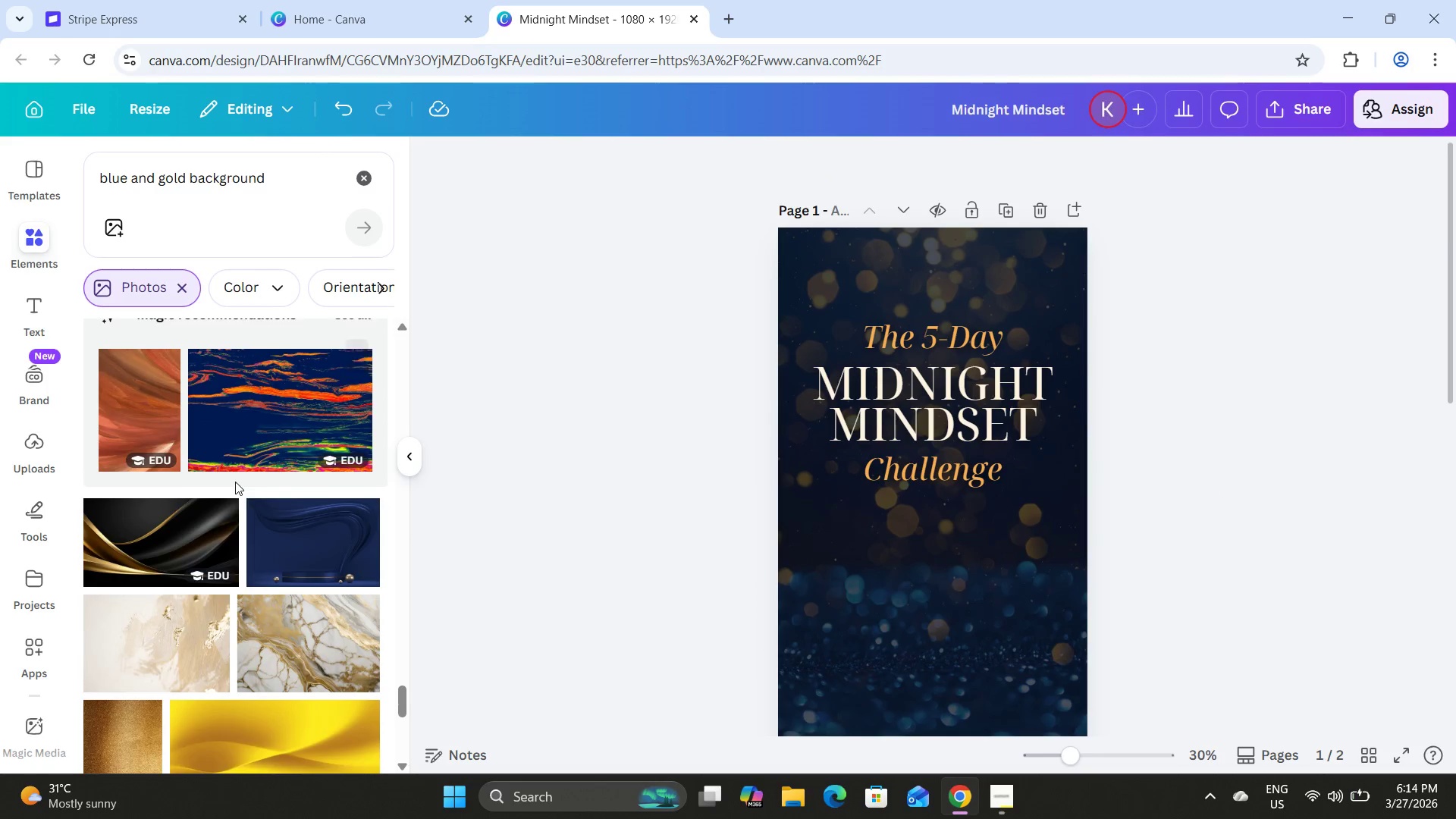 
scroll: coordinate [235, 482], scroll_direction: none, amount: 0.0
 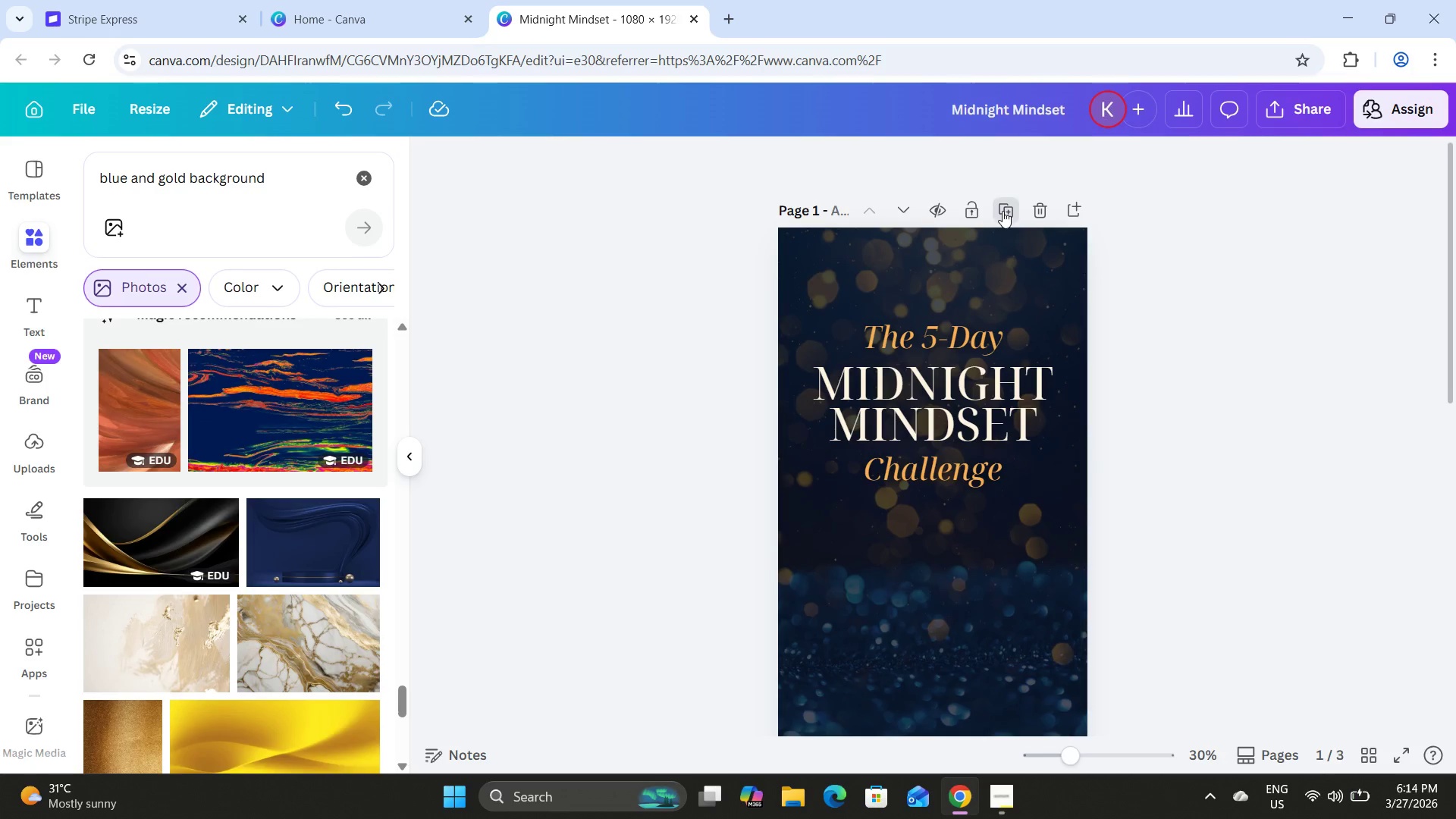 
scroll: coordinate [975, 407], scroll_direction: up, amount: 1.0
 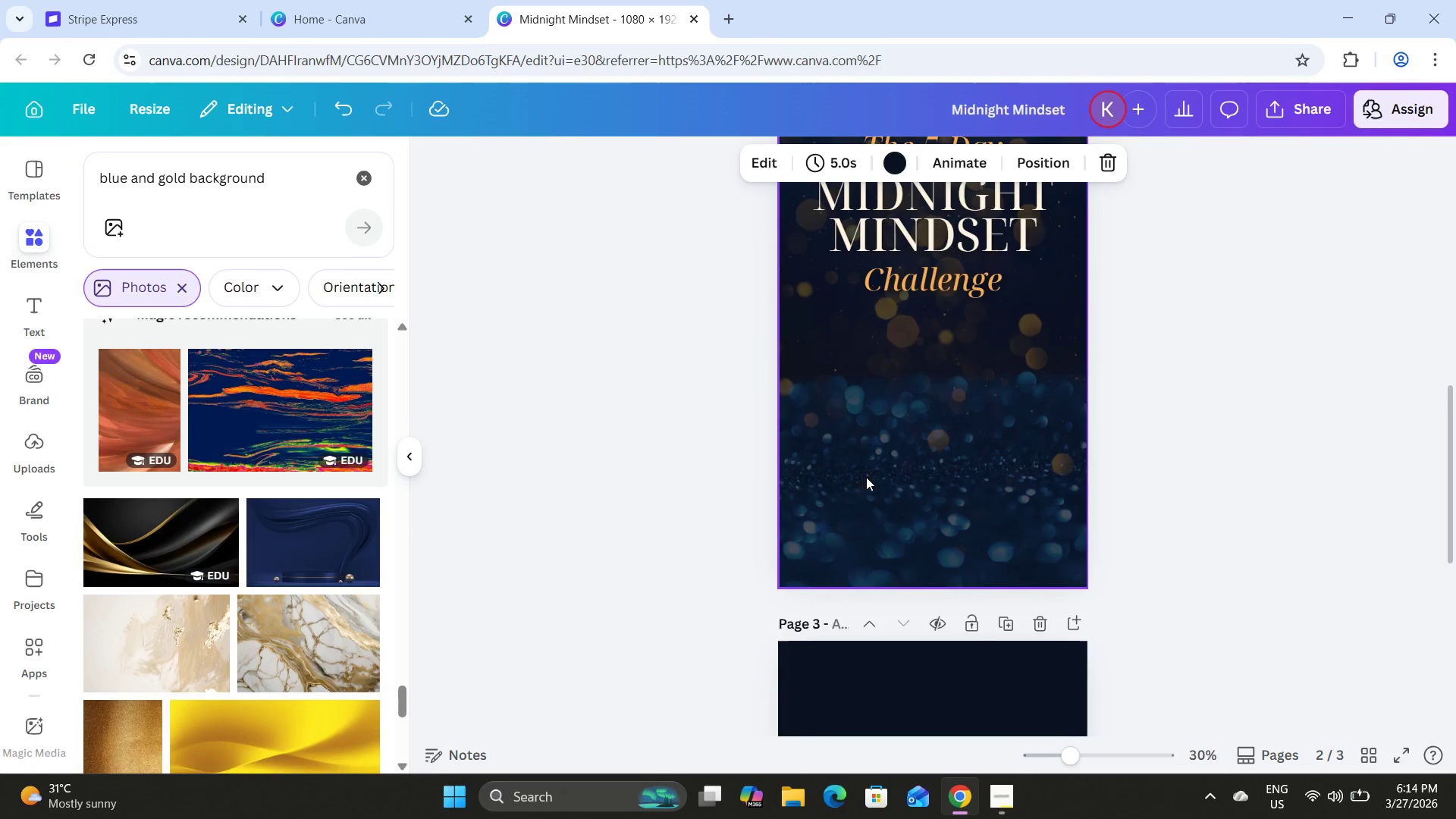 
left_click([868, 477])
 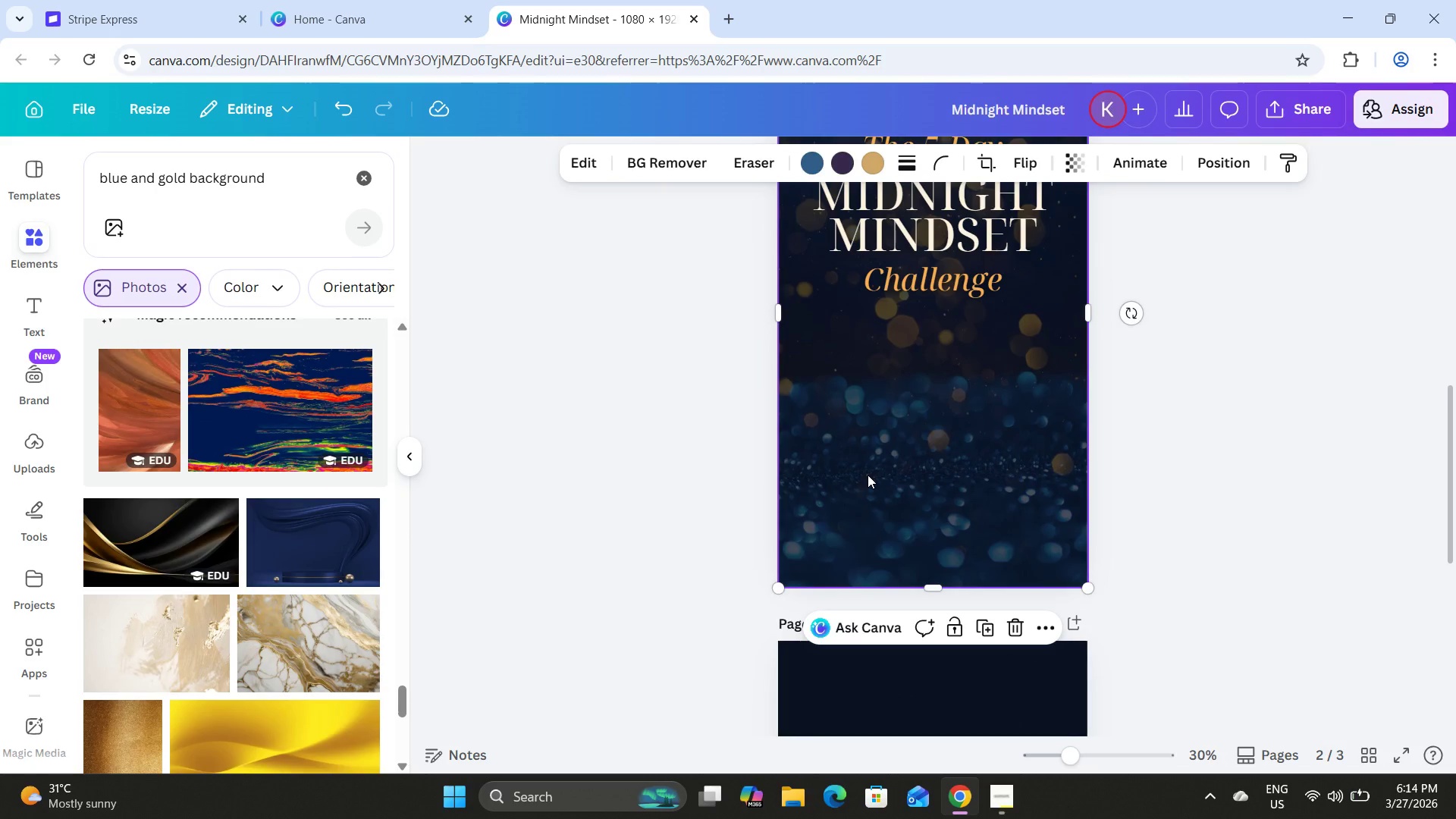 
key(Backspace)
 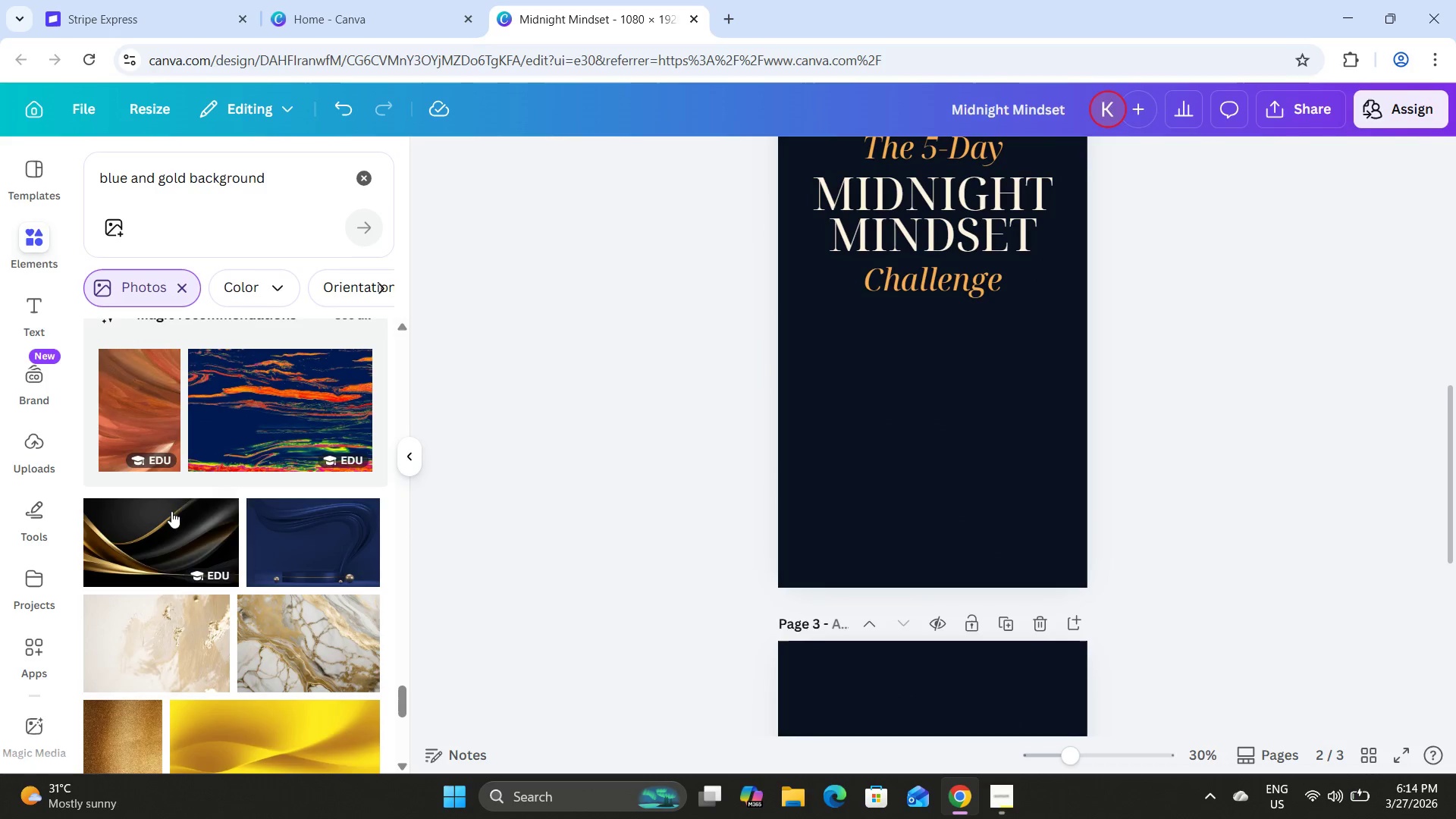 
left_click([159, 536])
 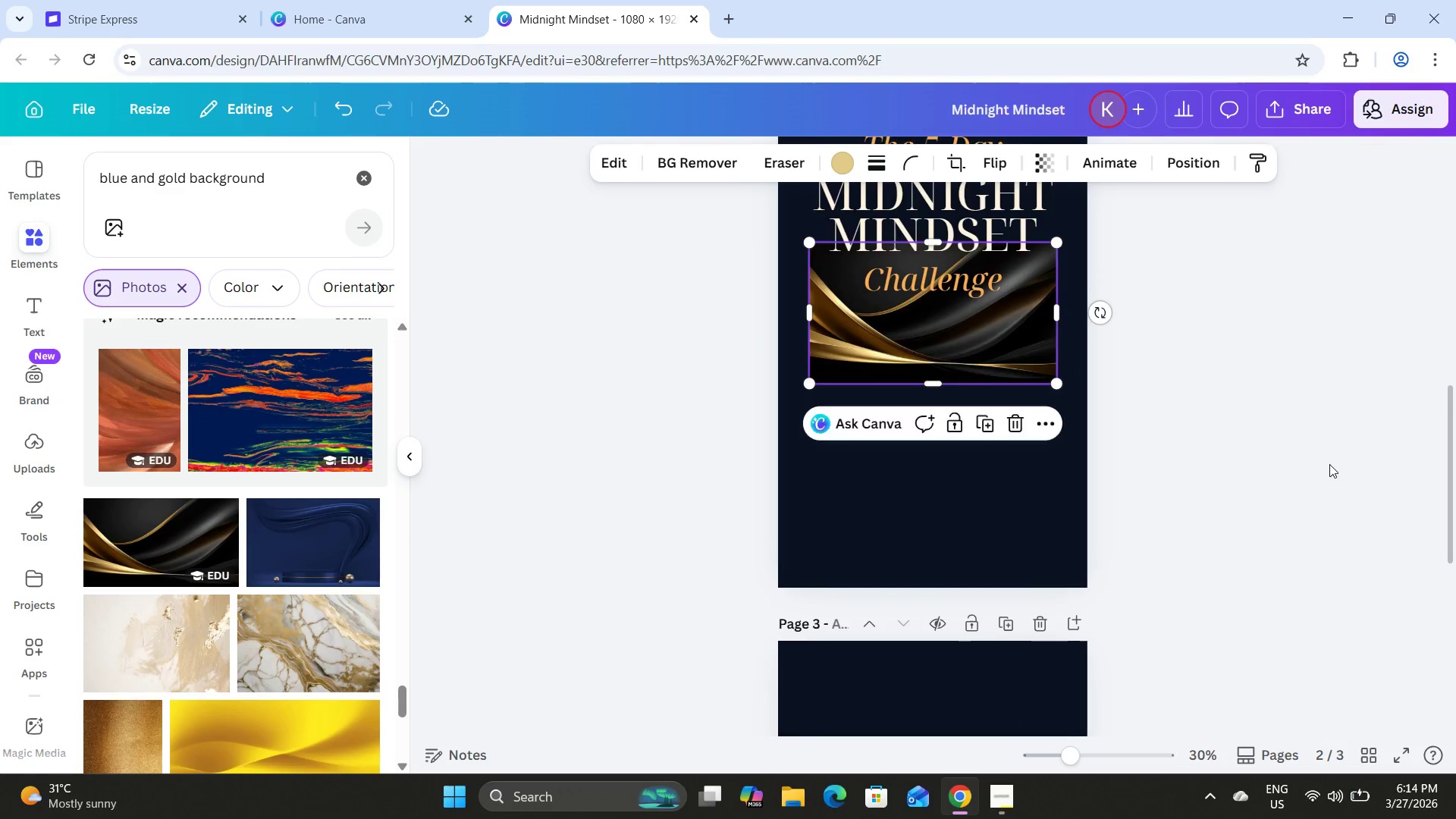 
scroll: coordinate [1329, 463], scroll_direction: up, amount: 3.0
 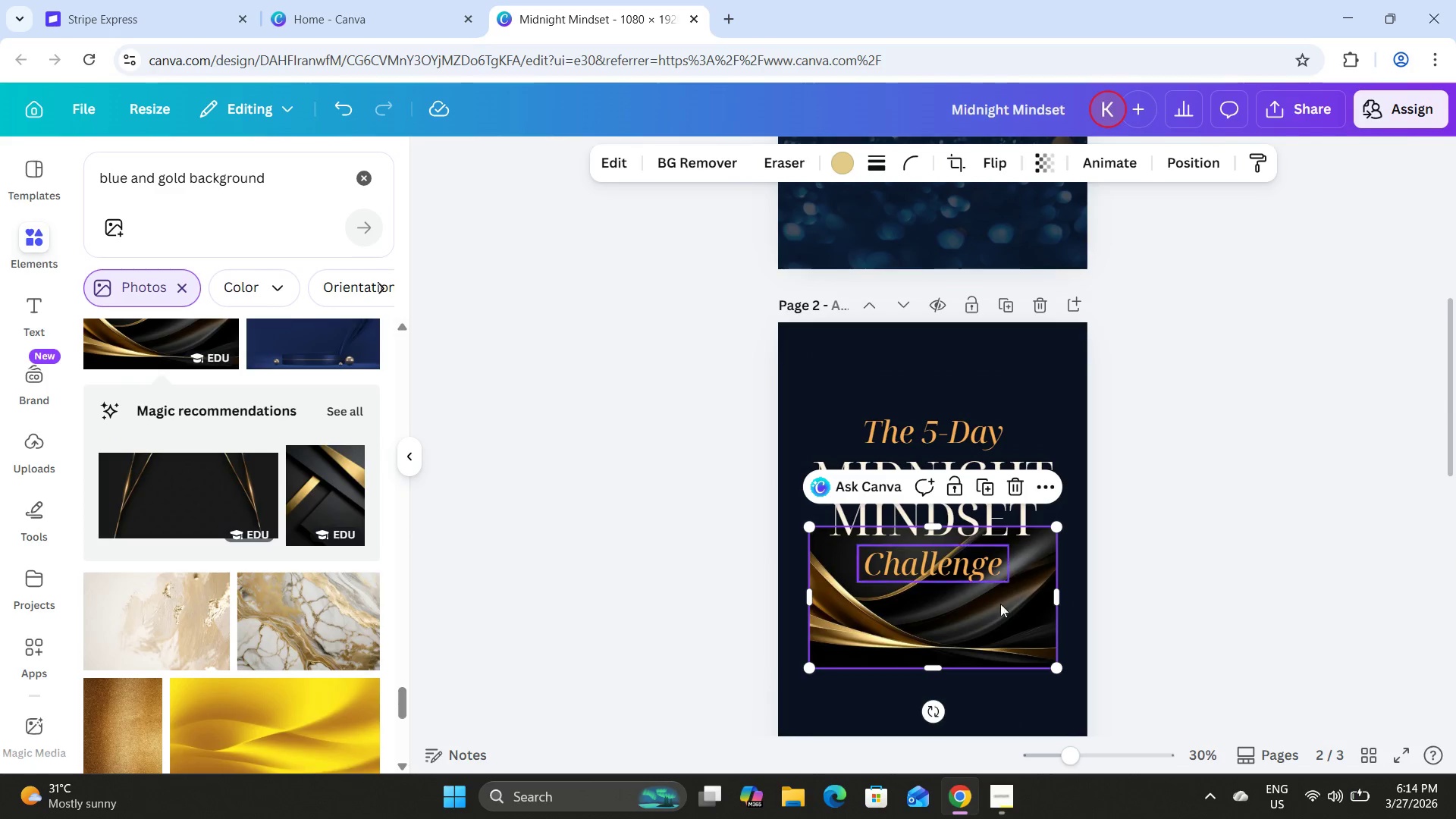 
left_click_drag(start_coordinate=[996, 615], to_coordinate=[965, 409])
 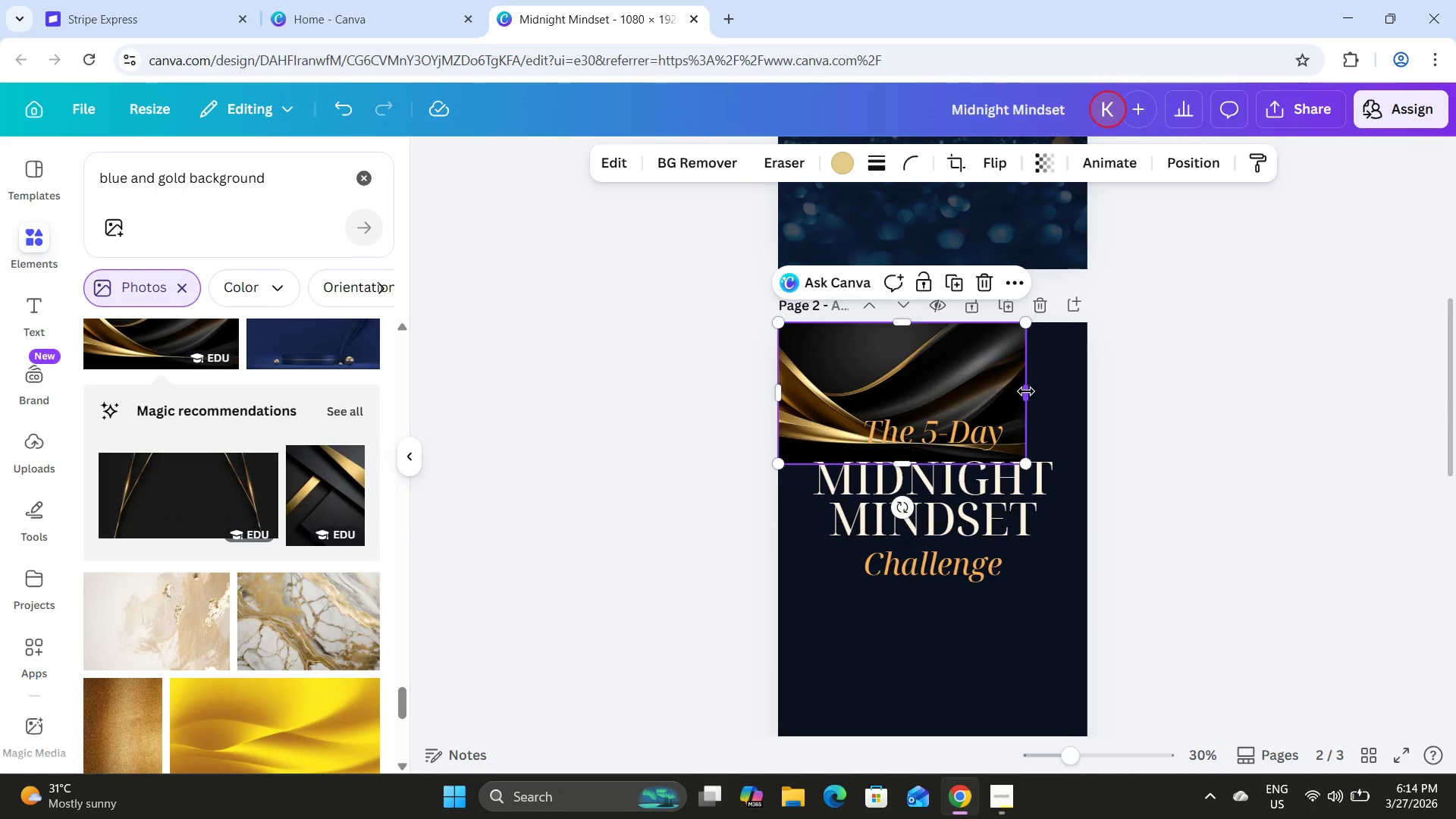 
left_click_drag(start_coordinate=[1026, 391], to_coordinate=[1085, 401])
 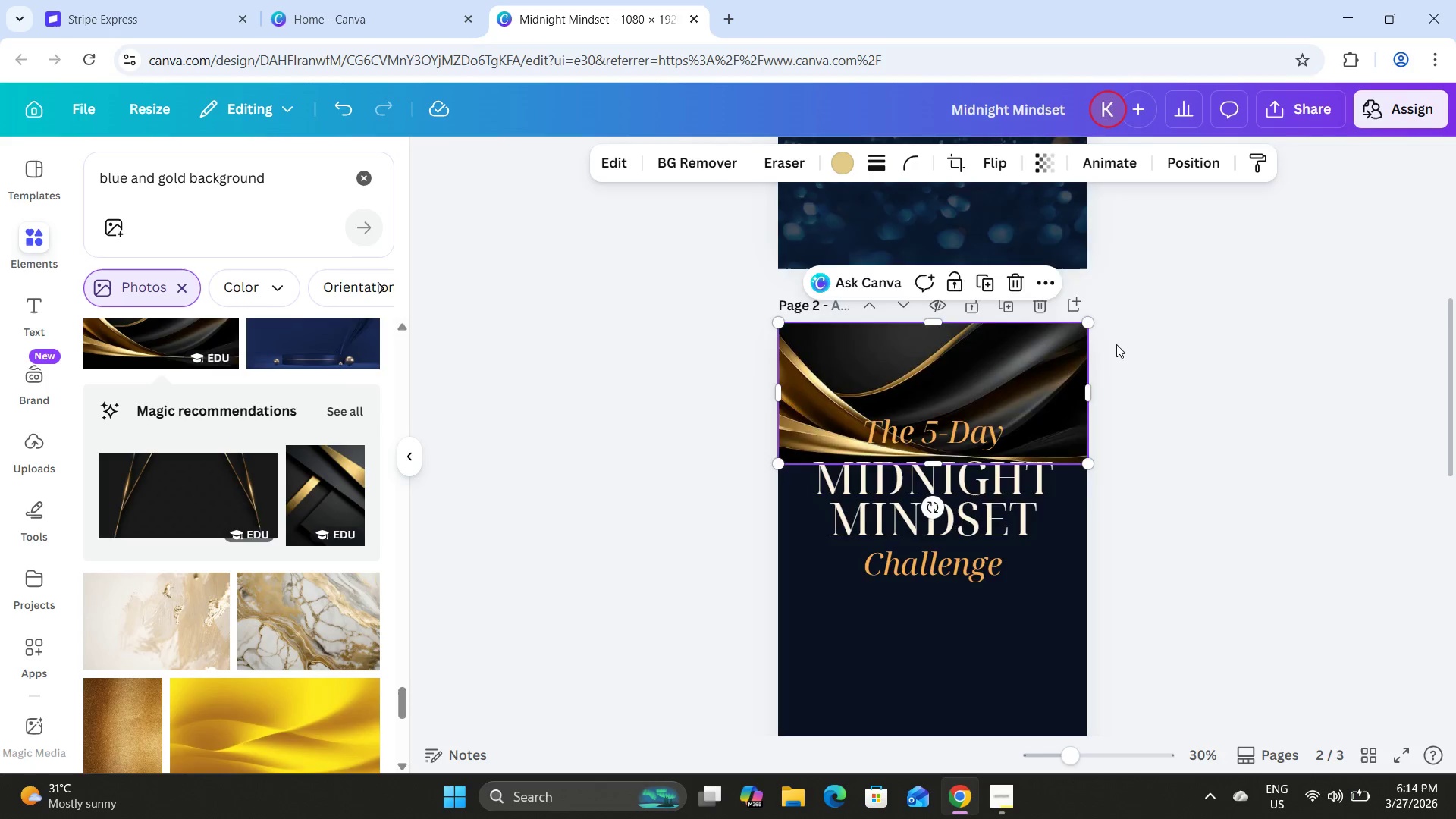 
scroll: coordinate [1116, 344], scroll_direction: down, amount: 2.0
 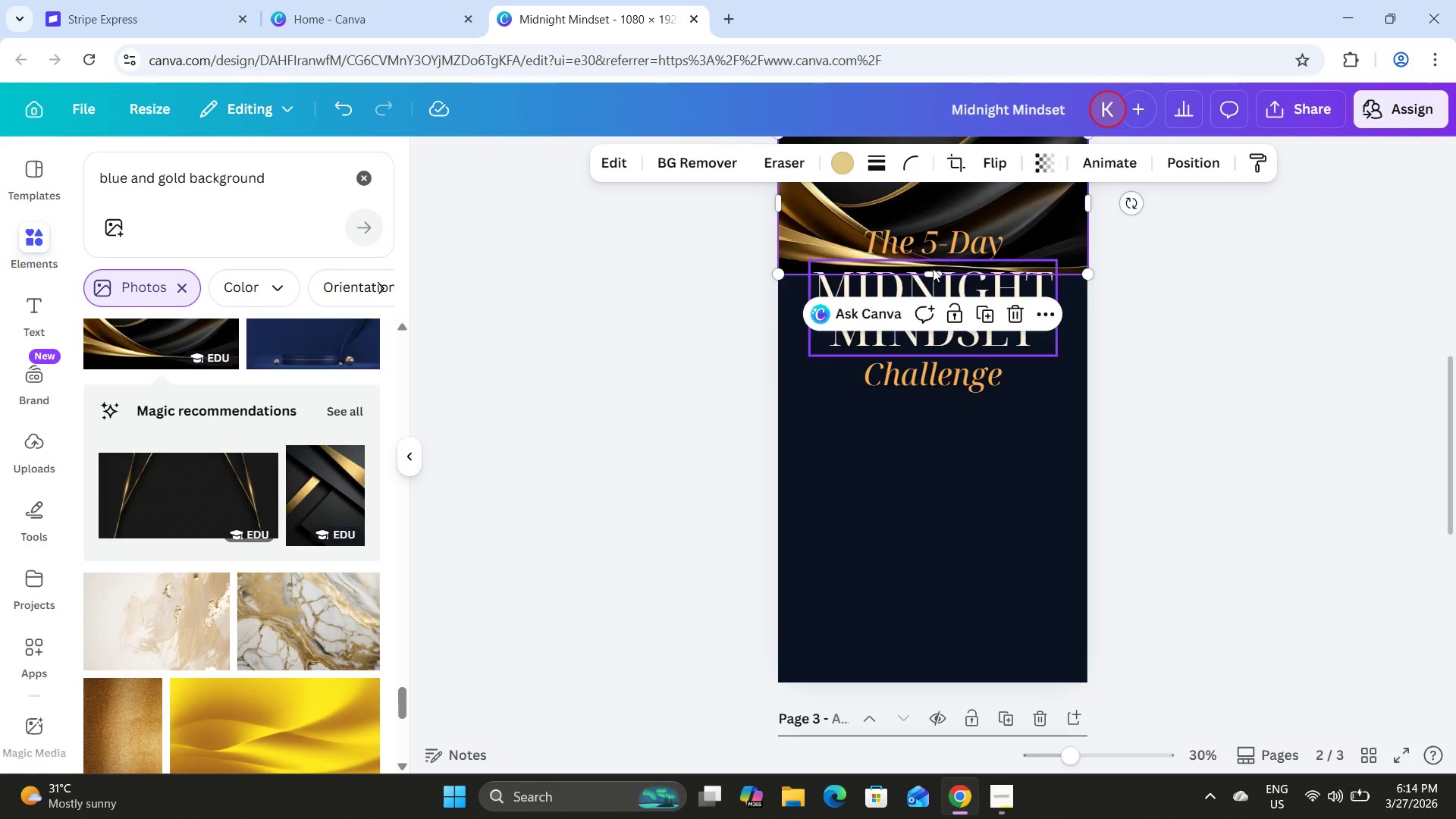 
left_click_drag(start_coordinate=[931, 272], to_coordinate=[940, 680])
 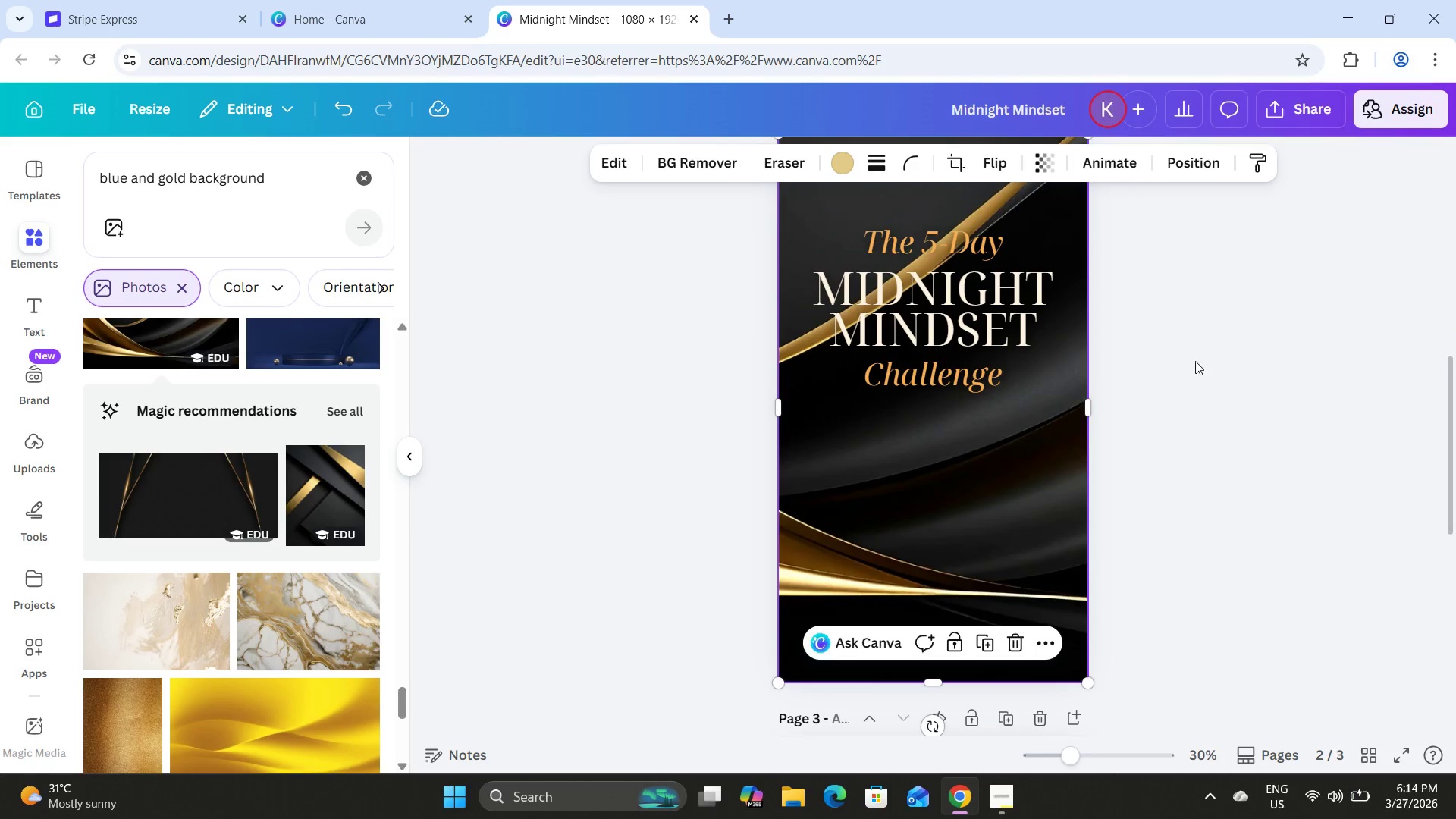 
scroll: coordinate [1195, 361], scroll_direction: up, amount: 2.0
 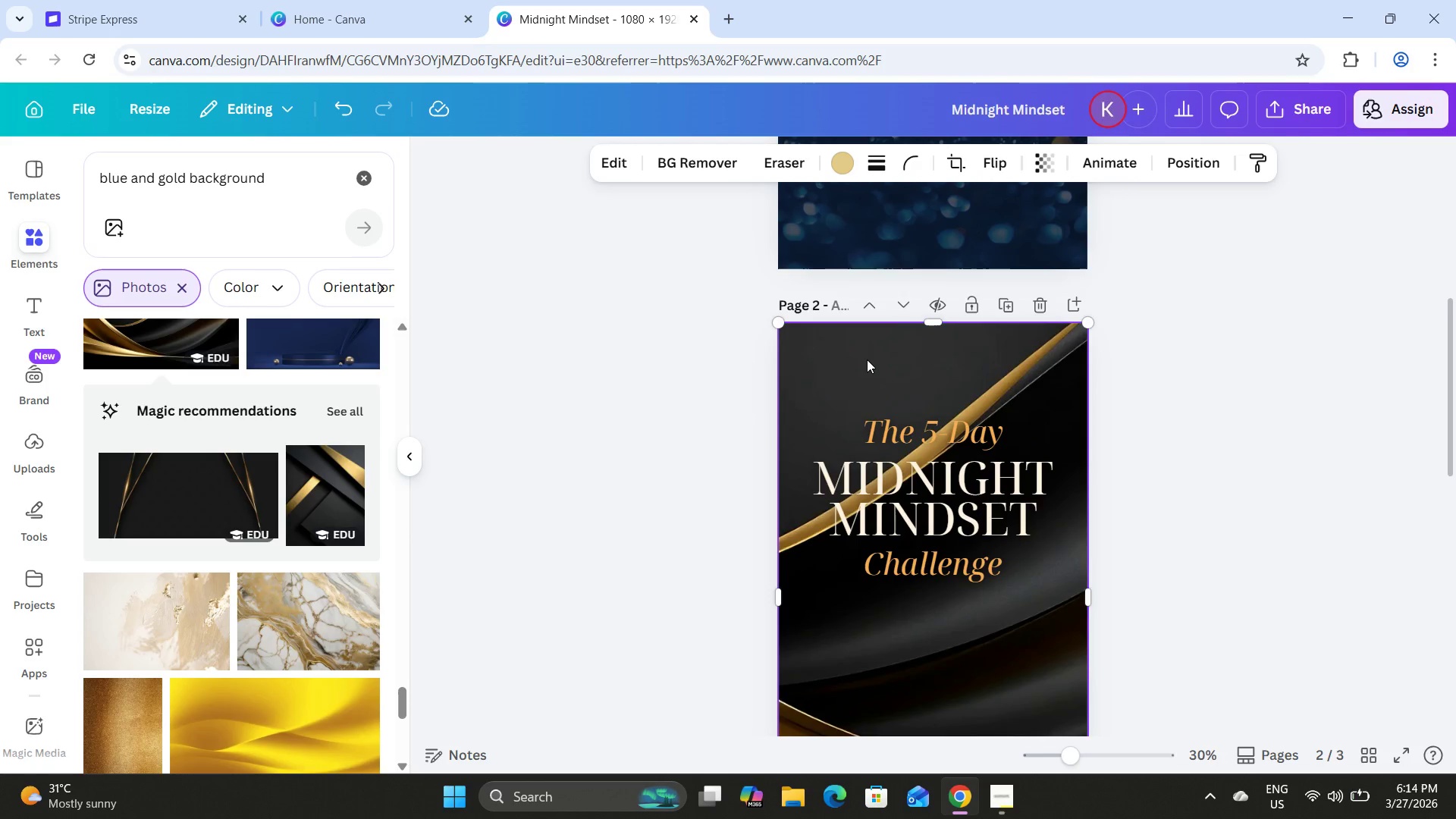 
double_click([867, 359])
 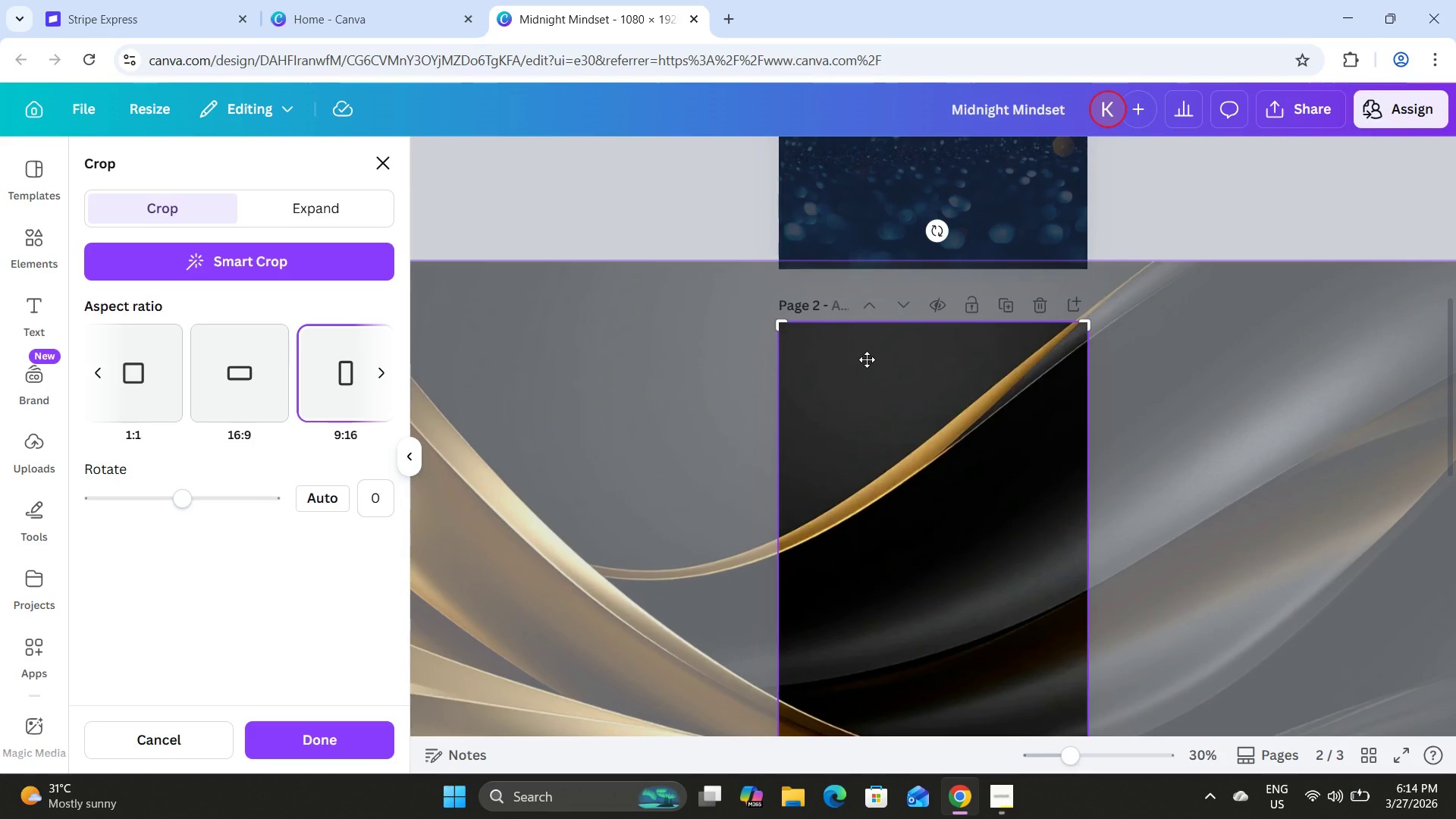 
scroll: coordinate [867, 359], scroll_direction: down, amount: 1.0
 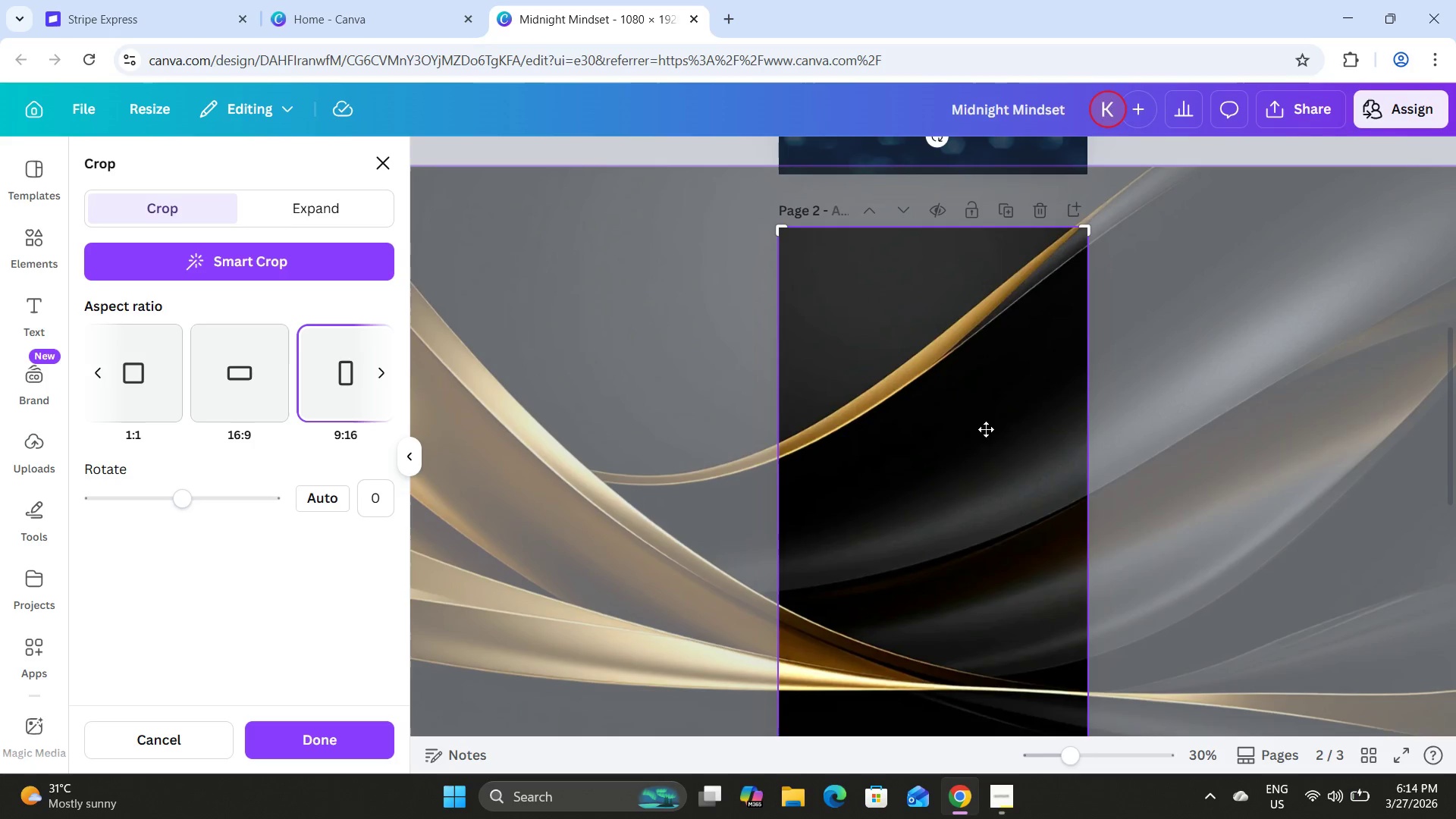 
left_click_drag(start_coordinate=[986, 429], to_coordinate=[814, 423])
 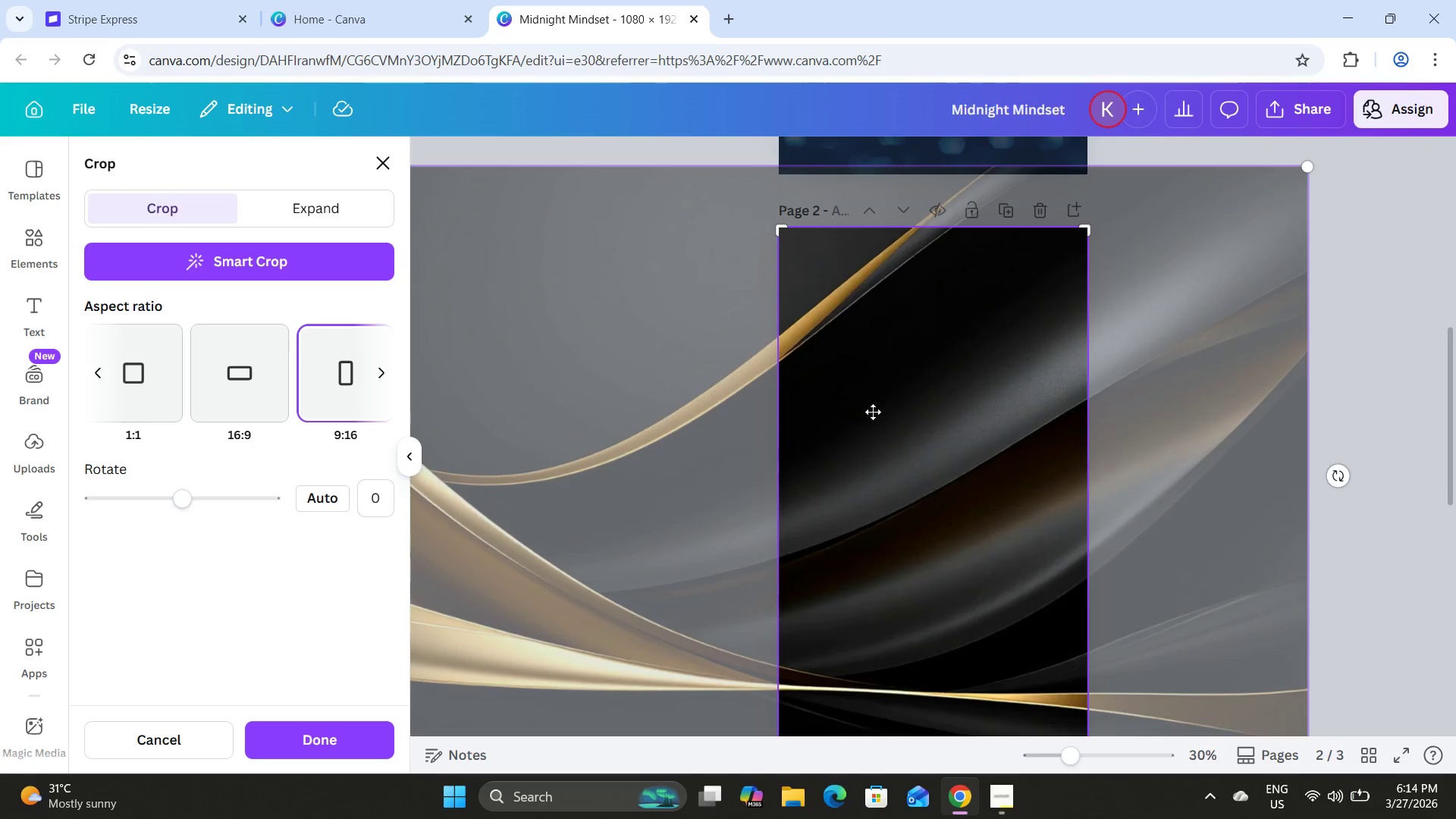 
scroll: coordinate [873, 412], scroll_direction: down, amount: 2.0
 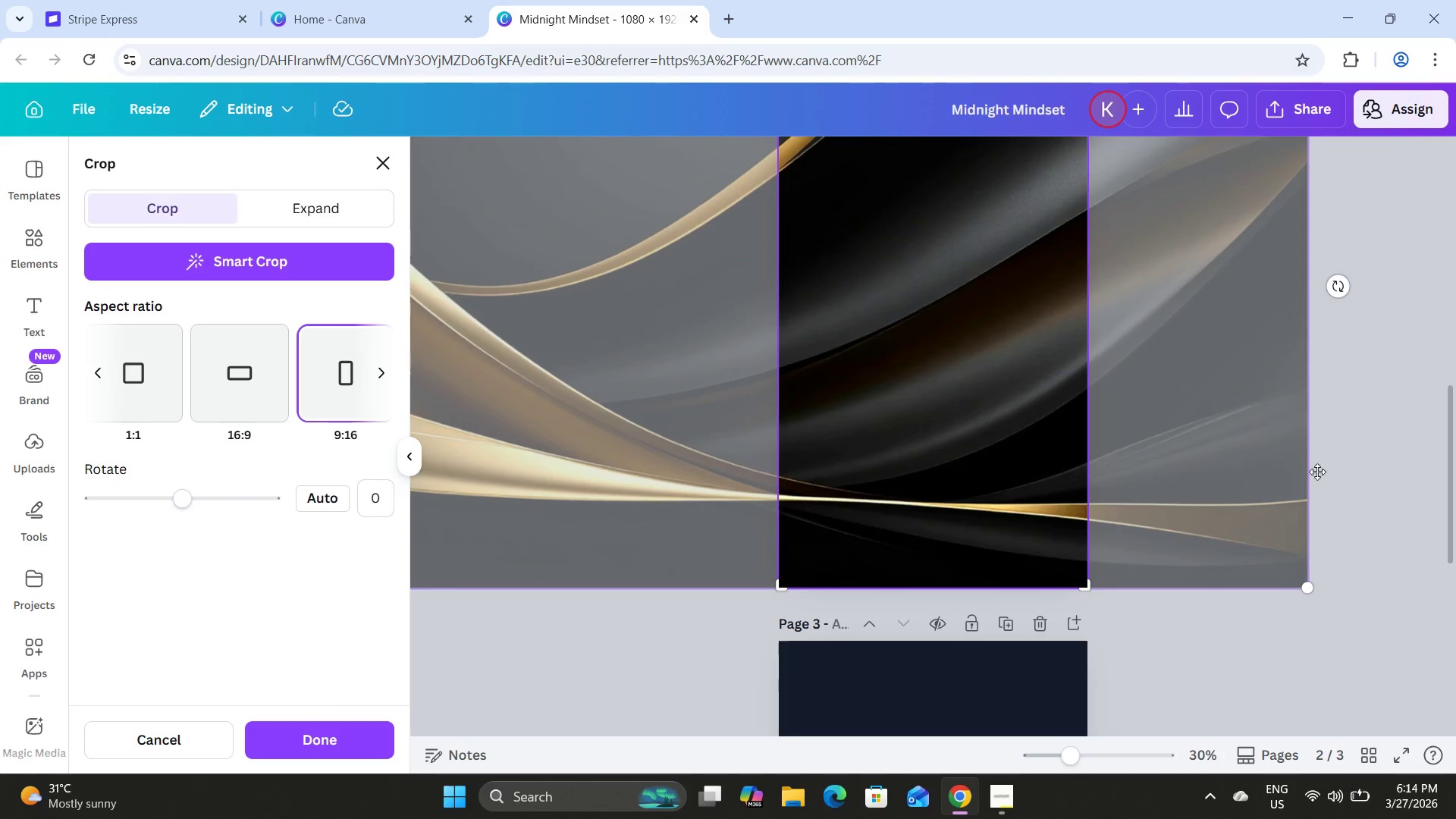 
double_click([1388, 471])
 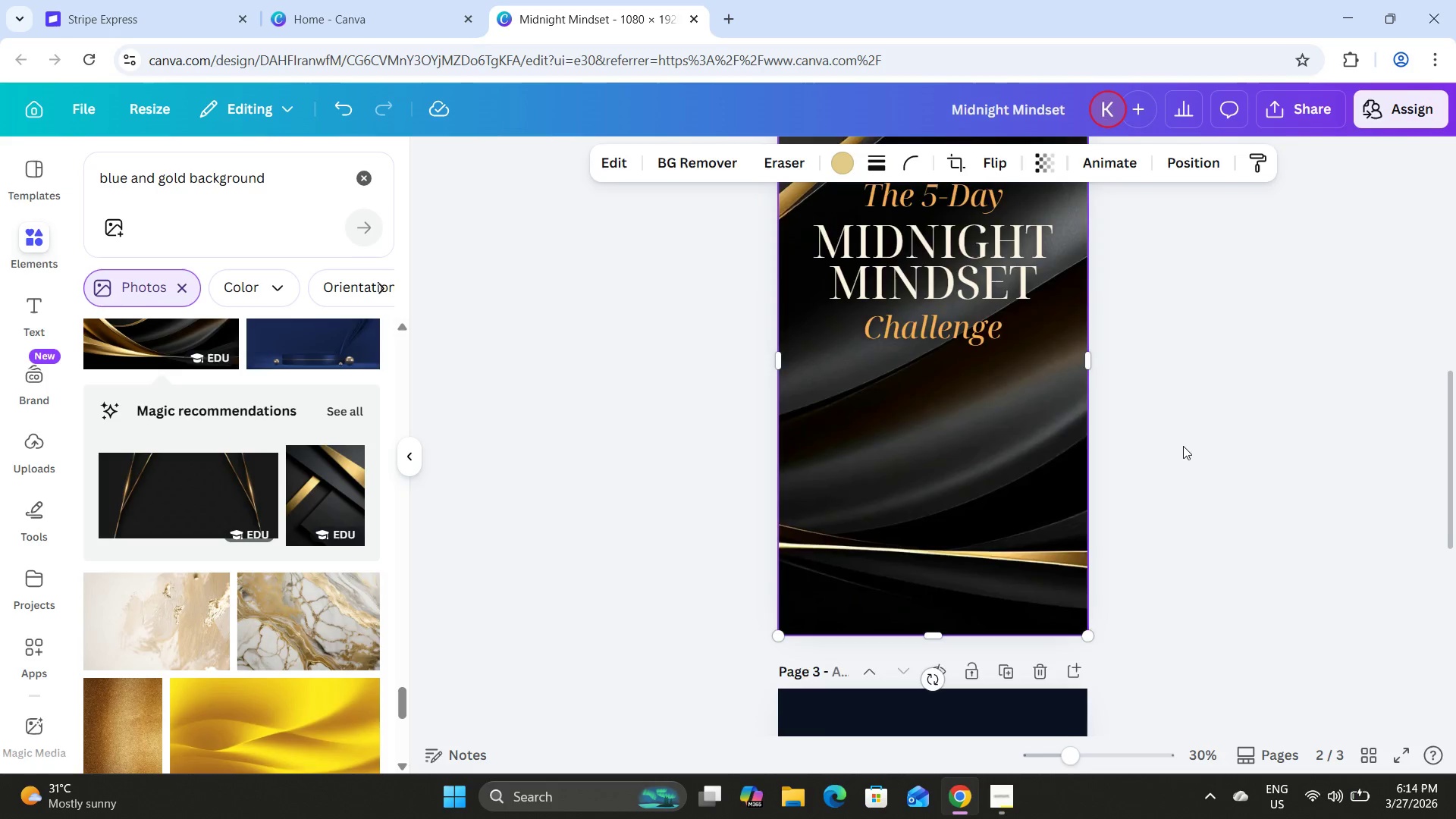 
scroll: coordinate [1183, 446], scroll_direction: up, amount: 3.0
 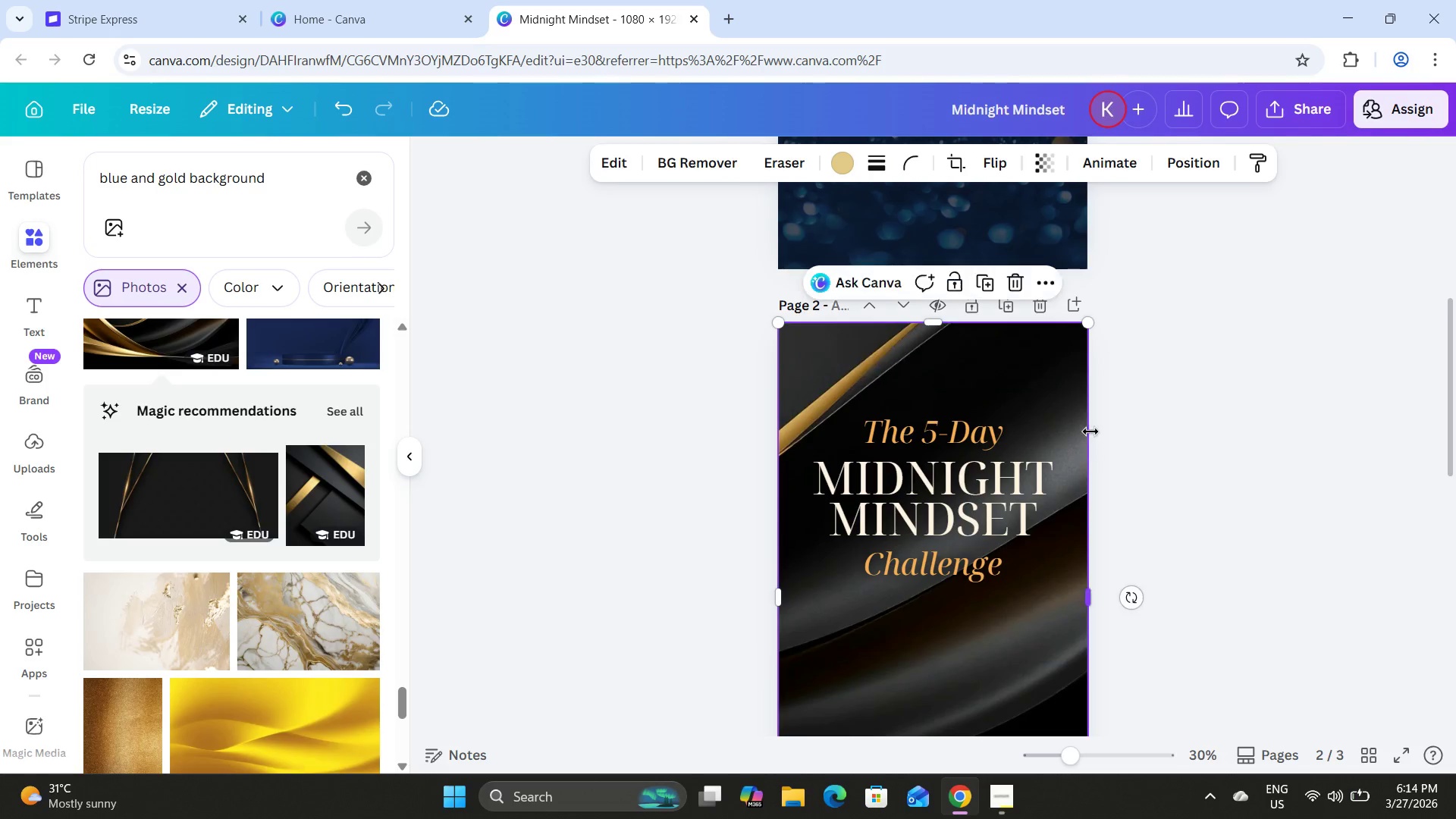 
scroll: coordinate [1090, 428], scroll_direction: down, amount: 2.0
 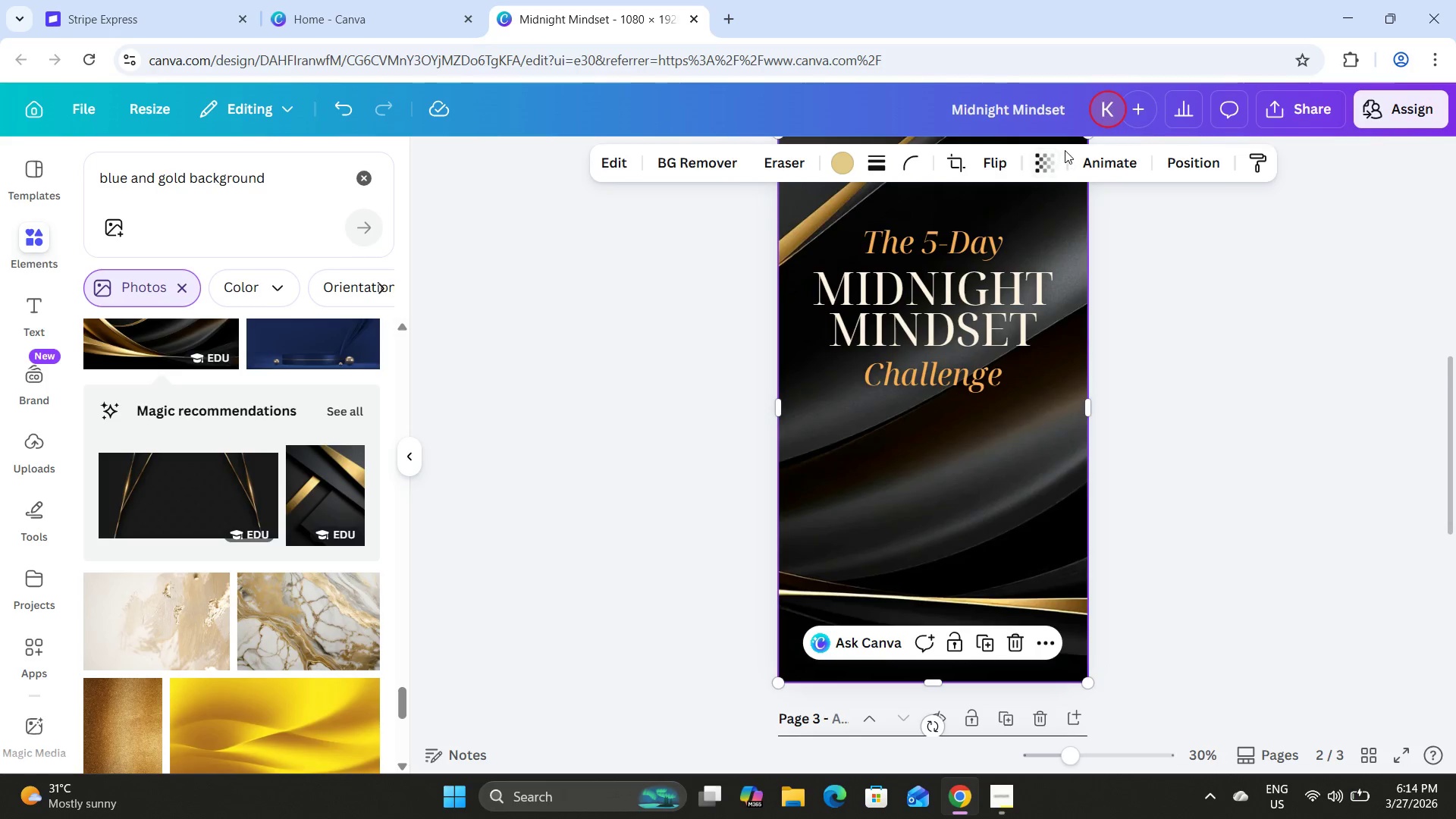 
left_click([1038, 165])
 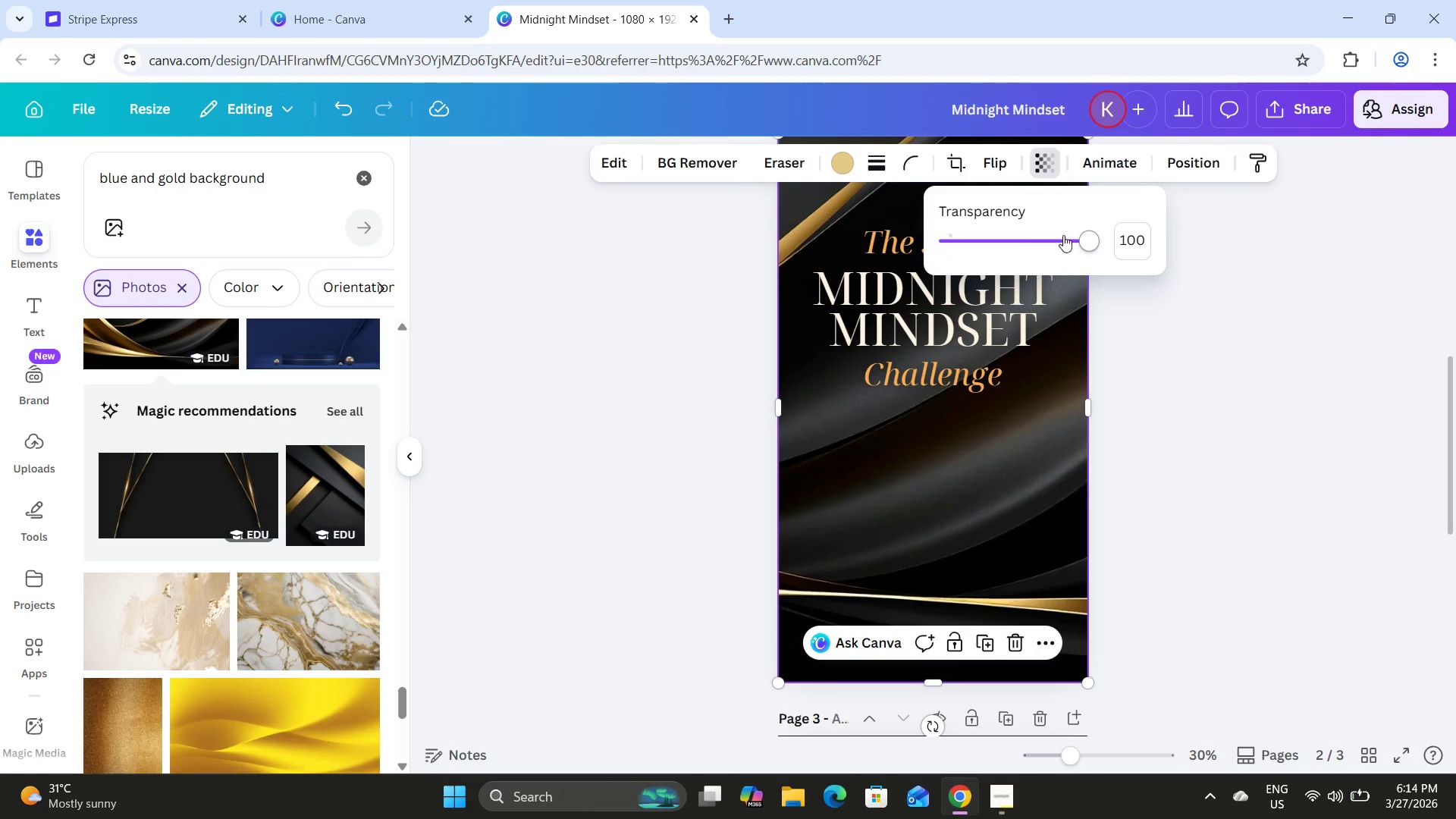 
left_click_drag(start_coordinate=[1082, 238], to_coordinate=[1000, 230])
 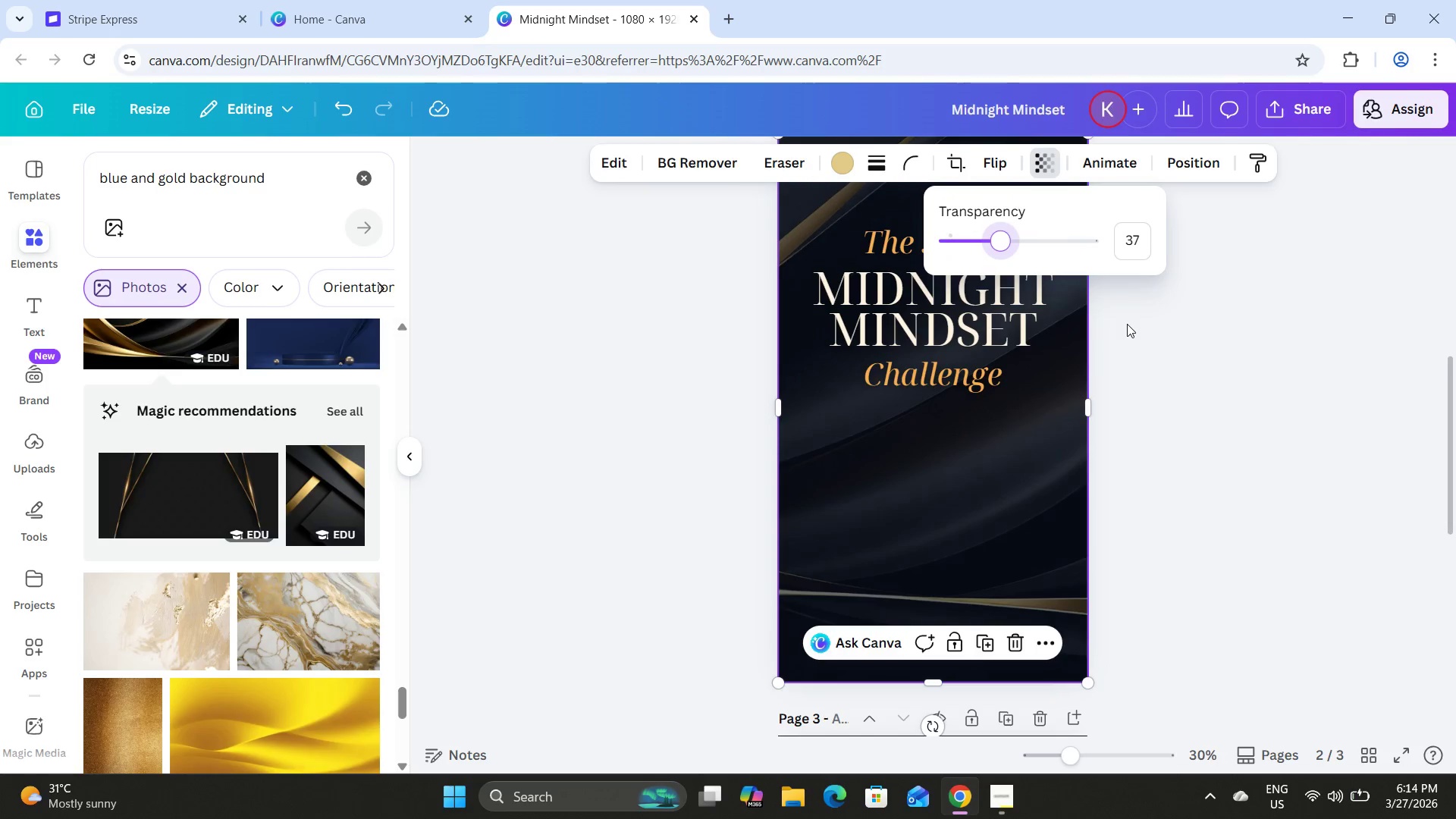 
scroll: coordinate [1128, 324], scroll_direction: up, amount: 2.0
 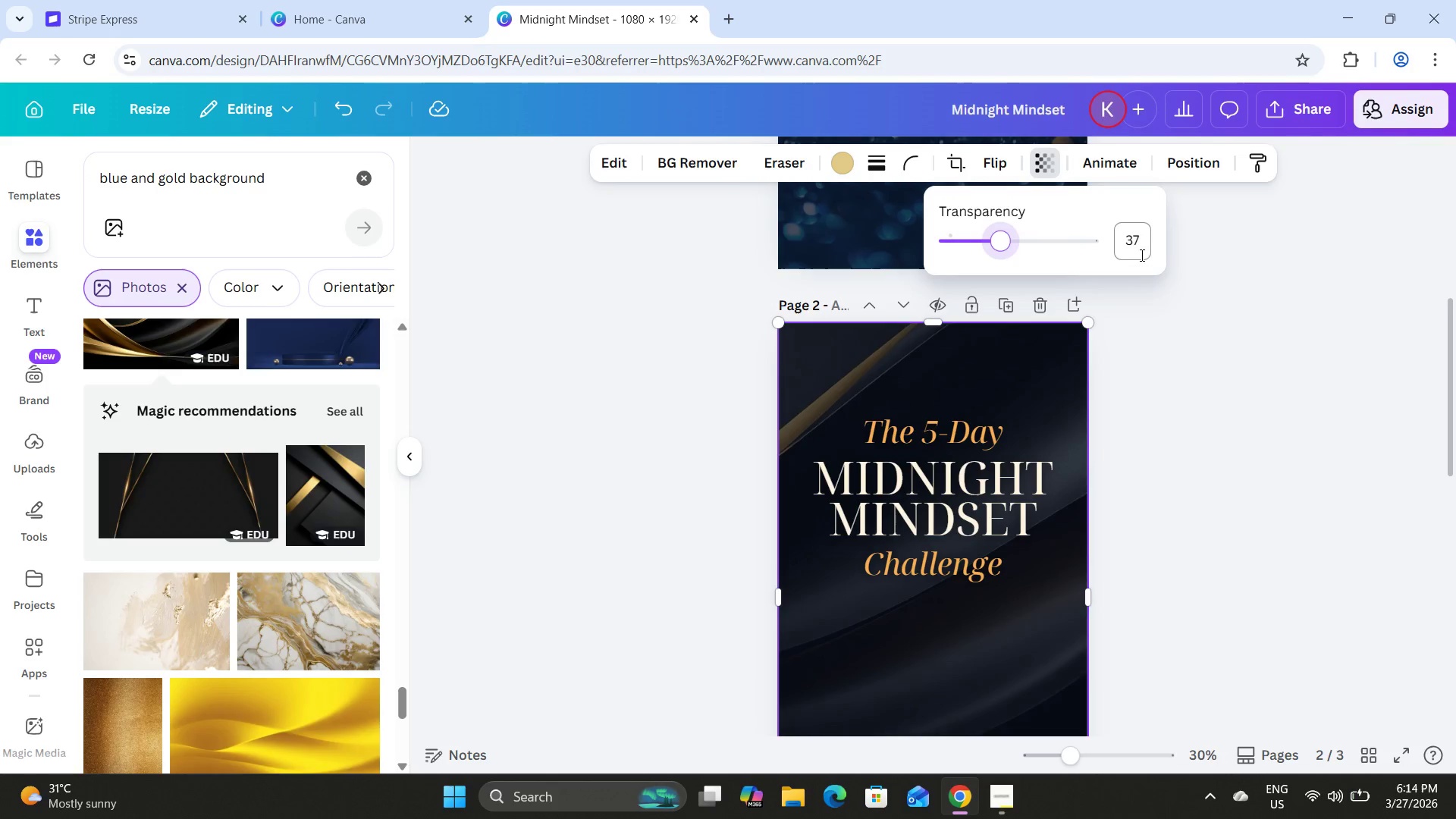 
left_click([1143, 241])
 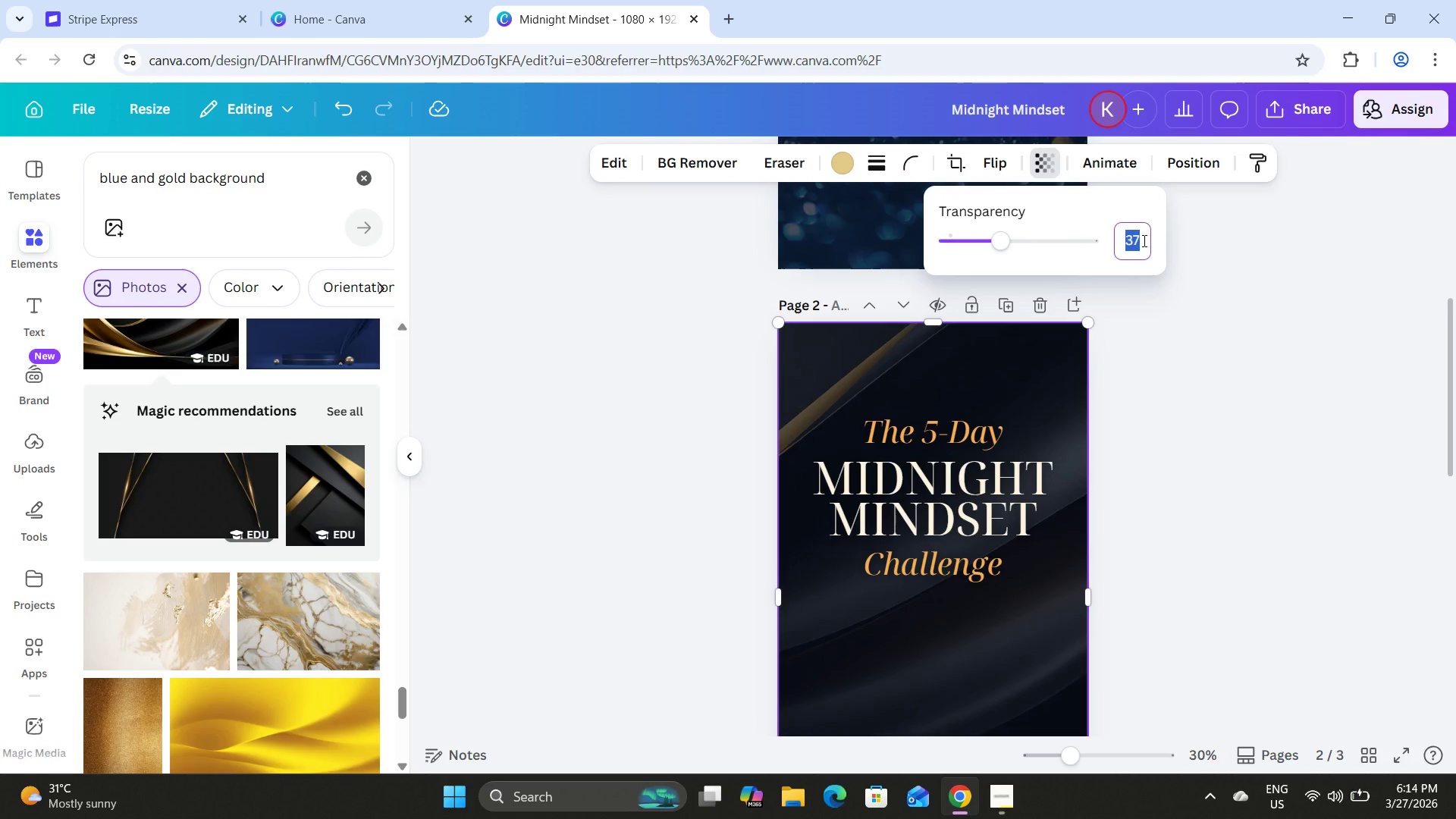 
key(Numpad3)
 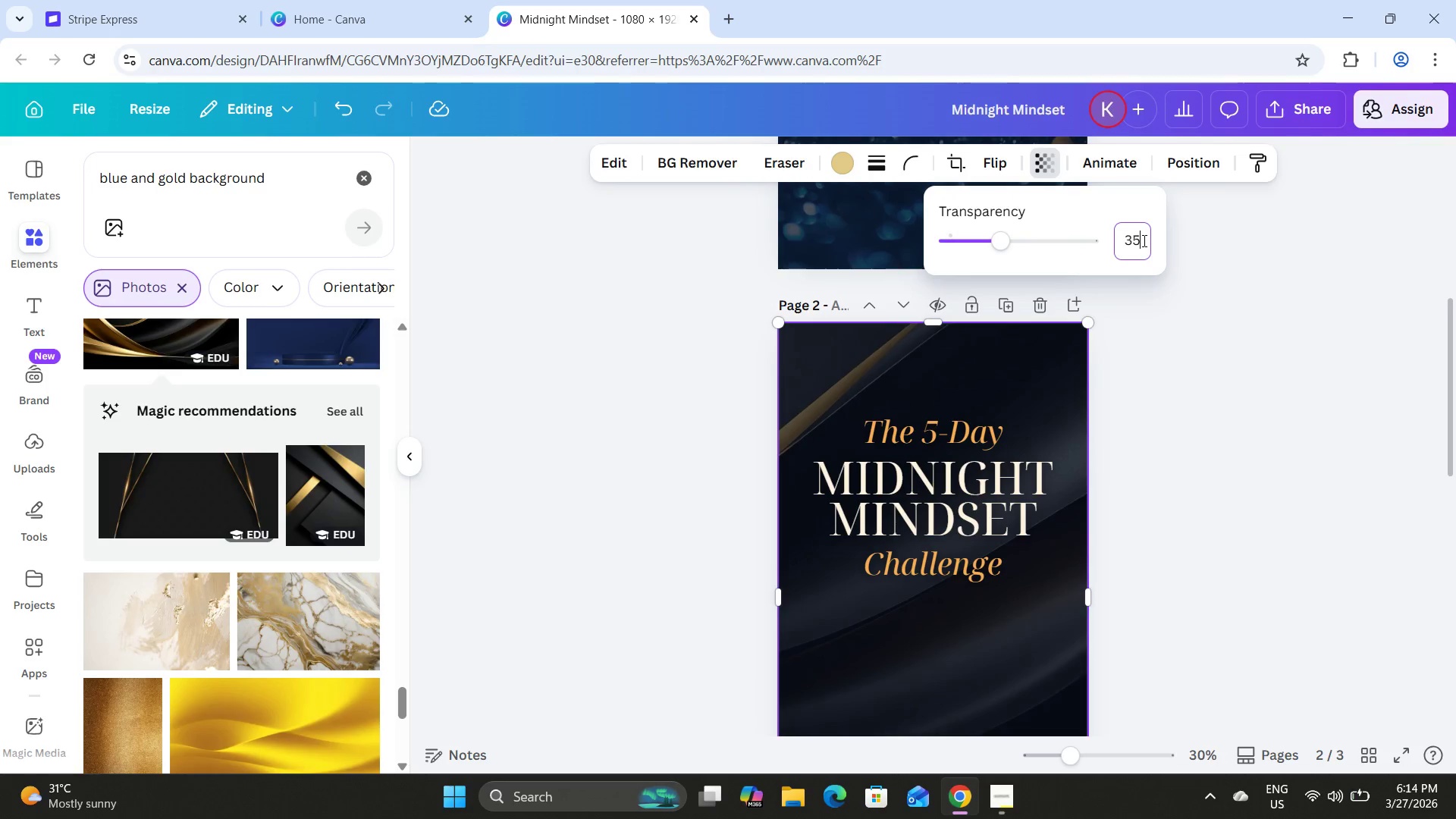 
key(Numpad5)
 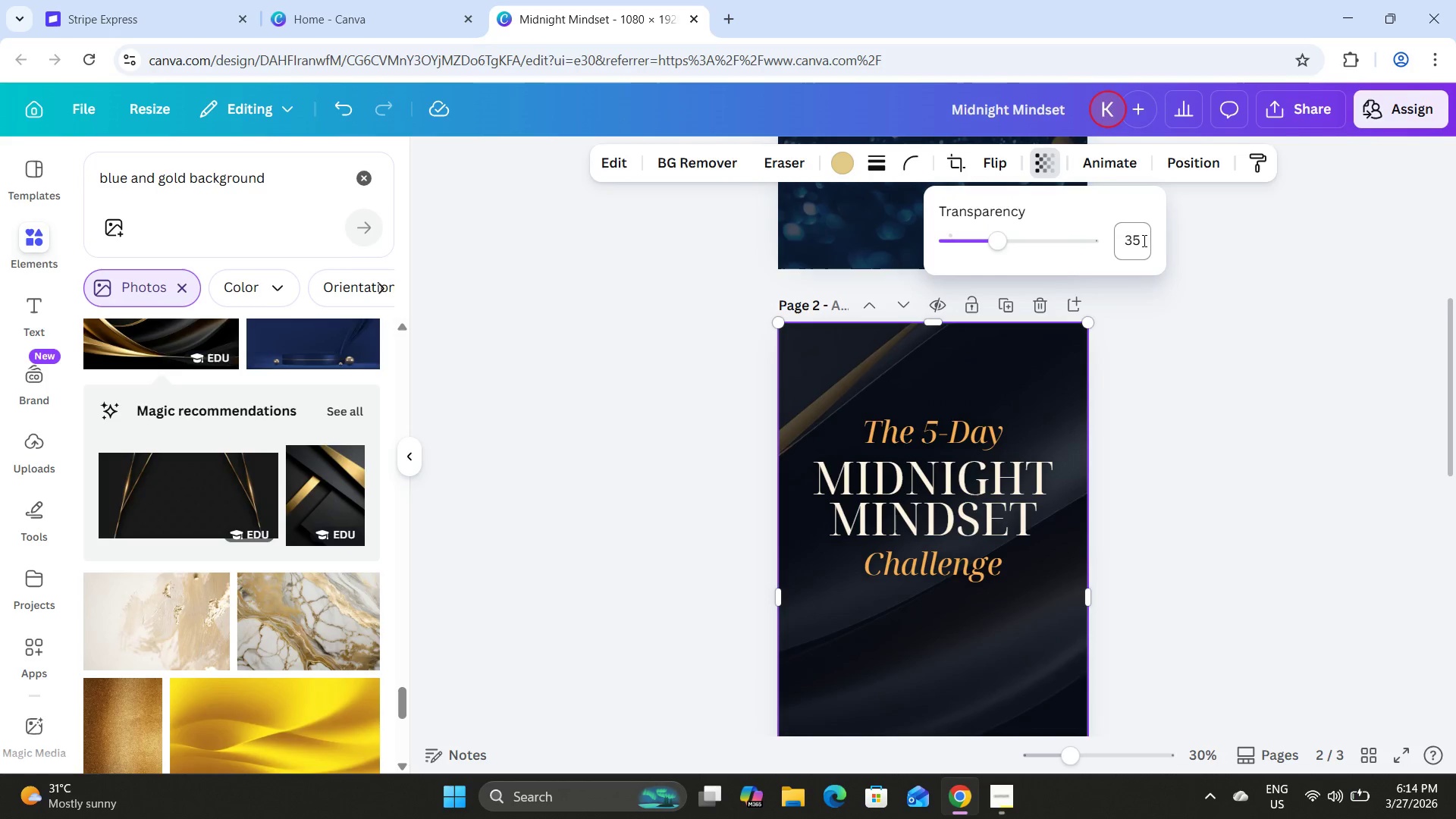 
key(NumpadEnter)
 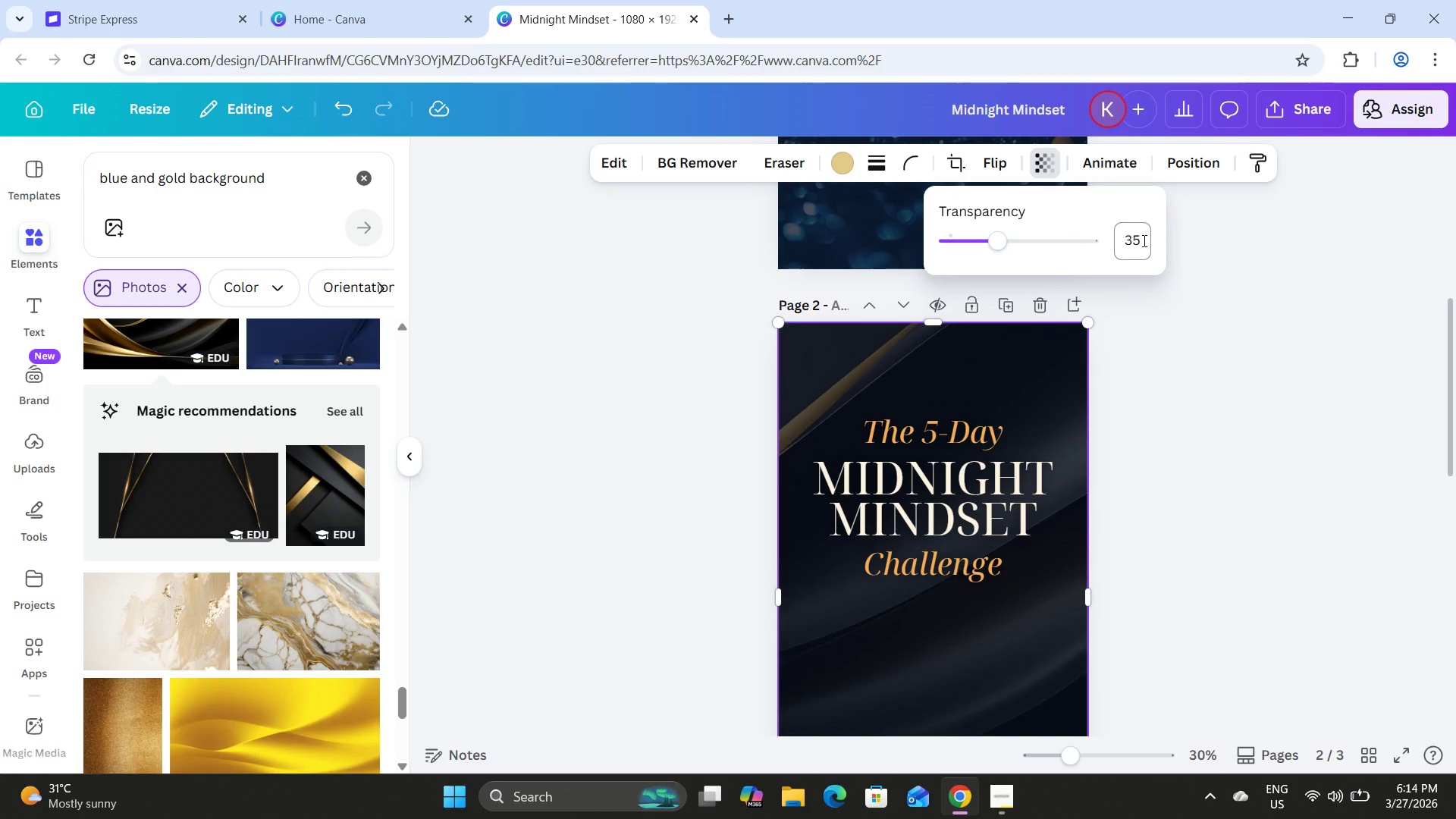 
left_click([1143, 240])
 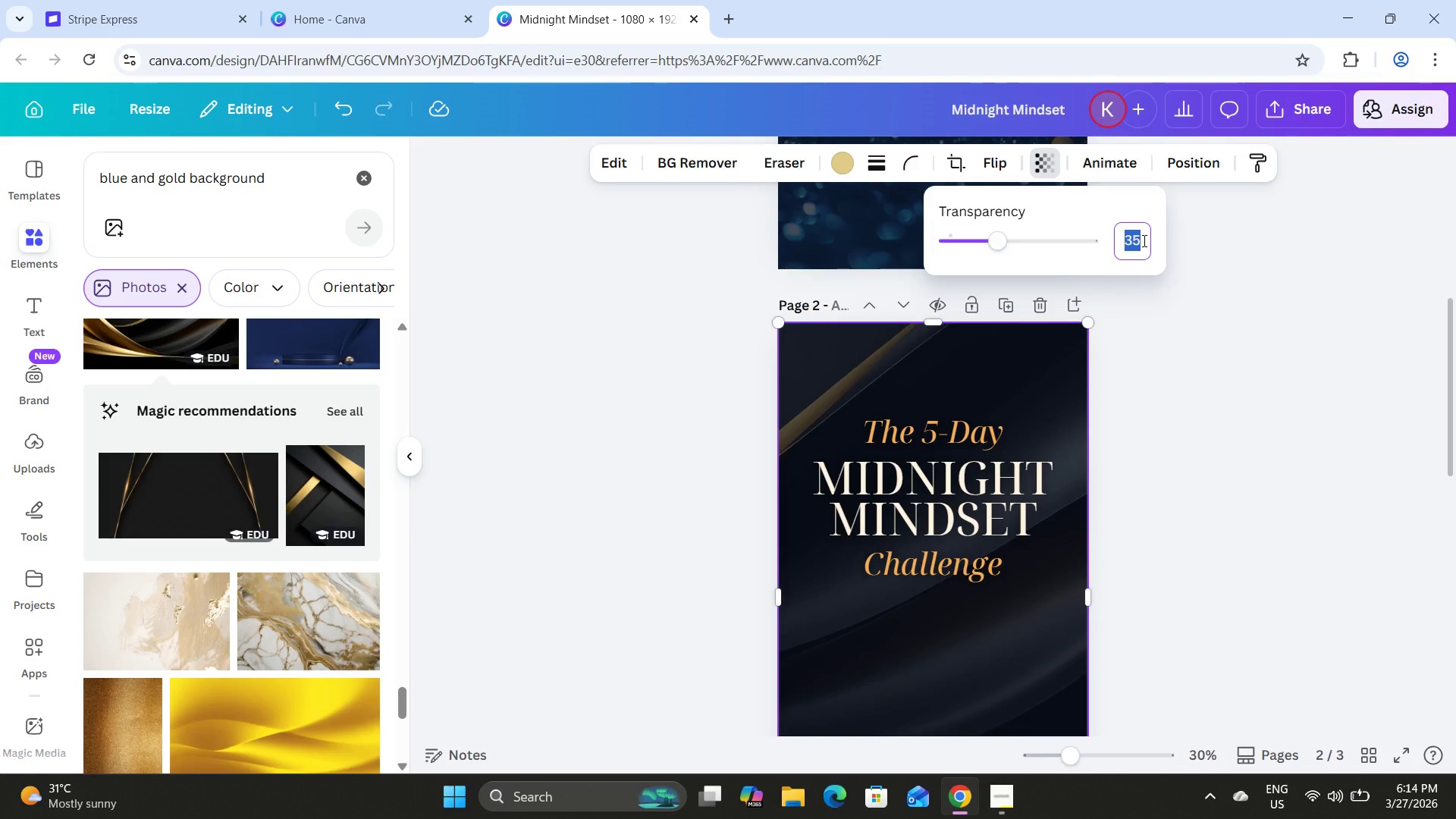 
key(Numpad4)
 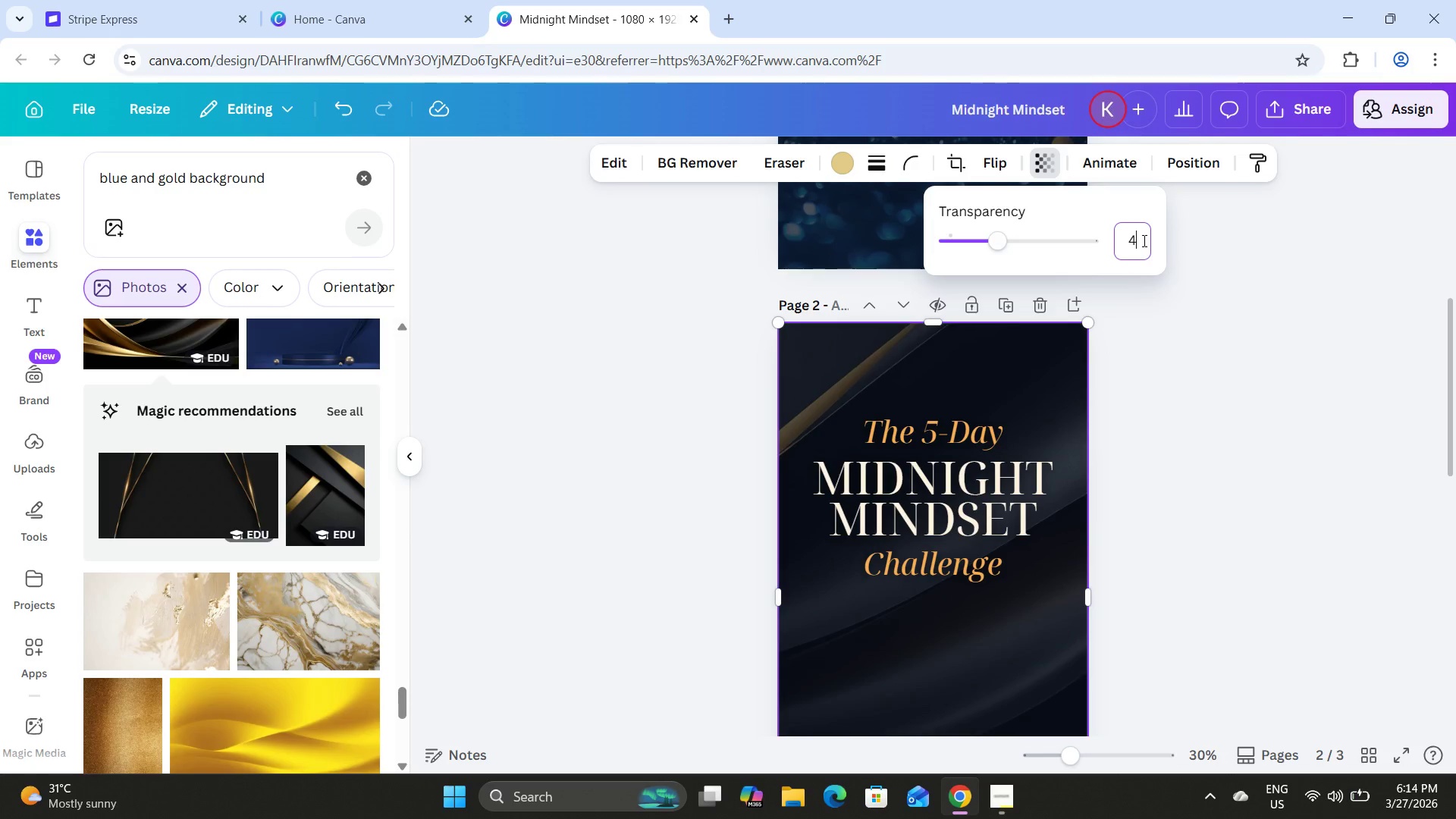 
key(Numpad0)
 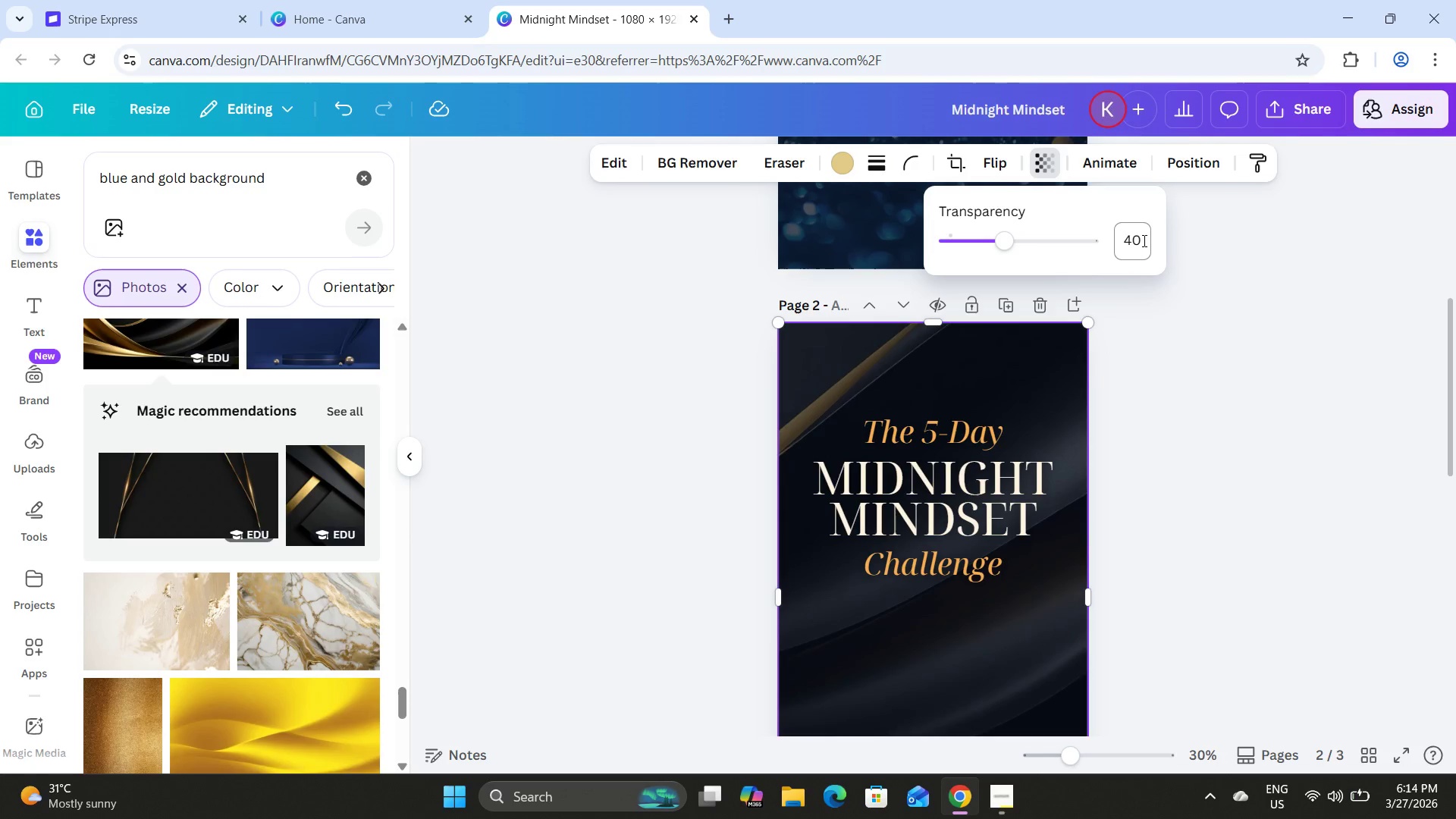 
key(NumpadEnter)
 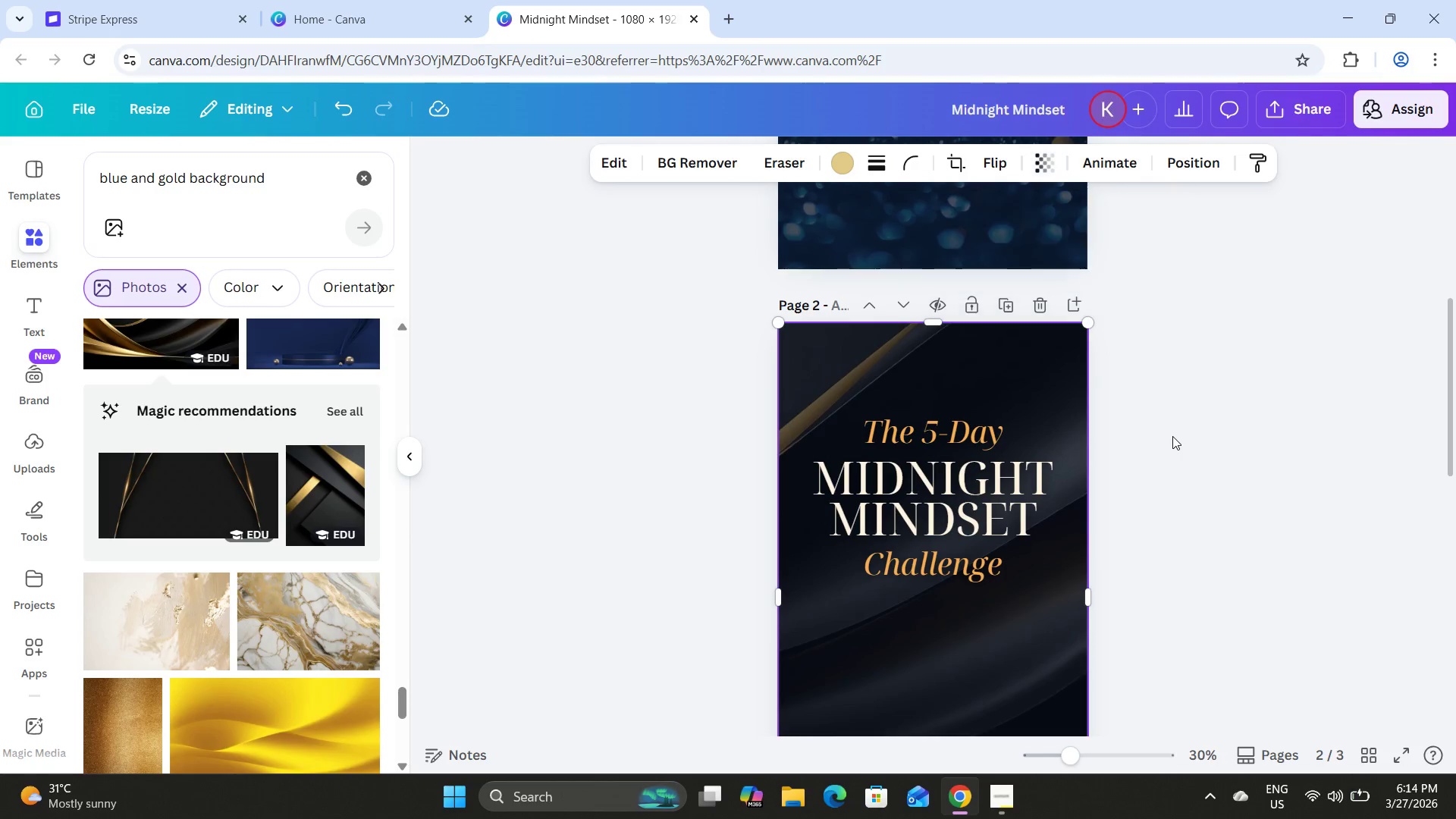 
double_click([1172, 436])
 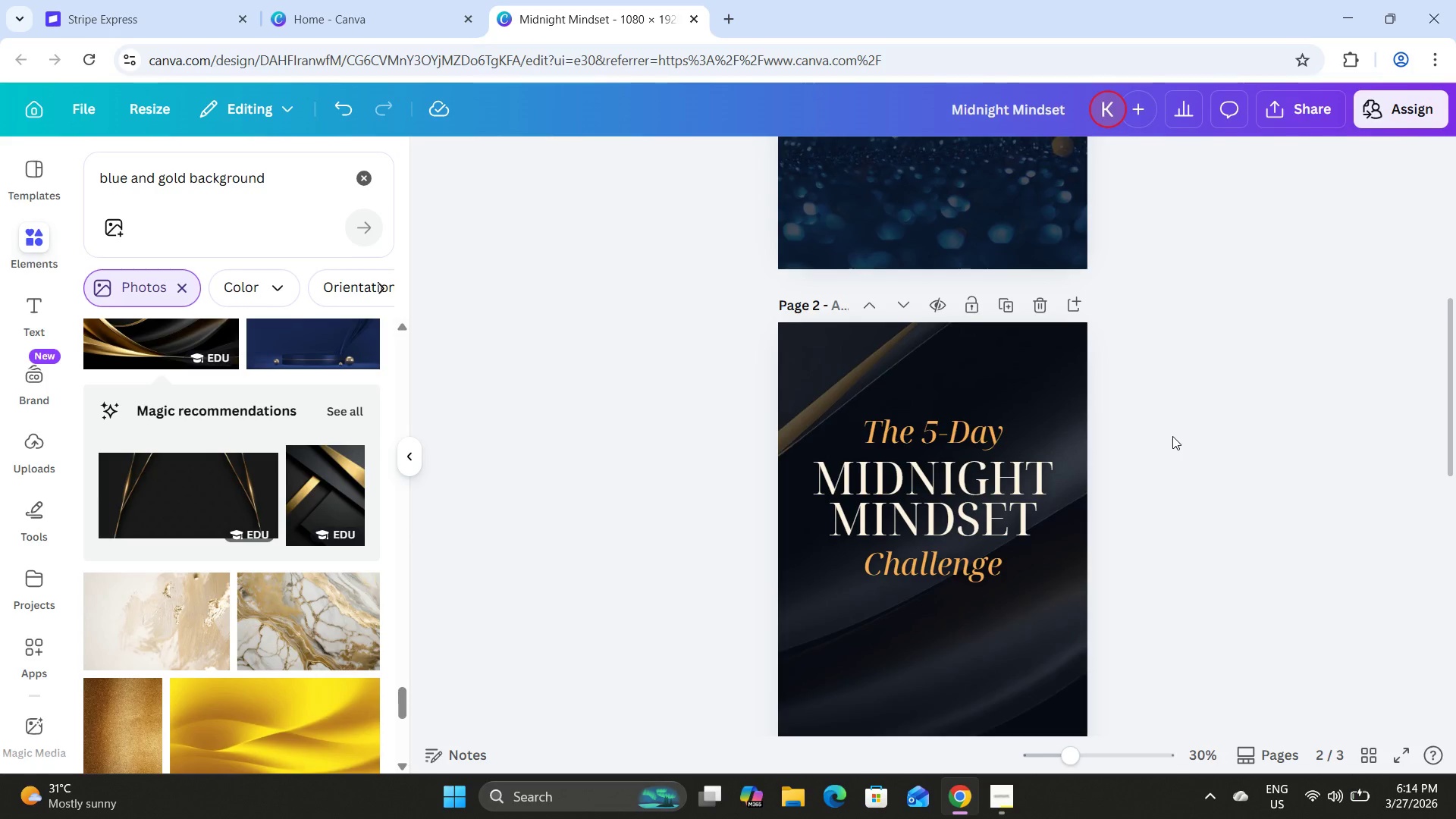 
scroll: coordinate [1172, 436], scroll_direction: down, amount: 3.0
 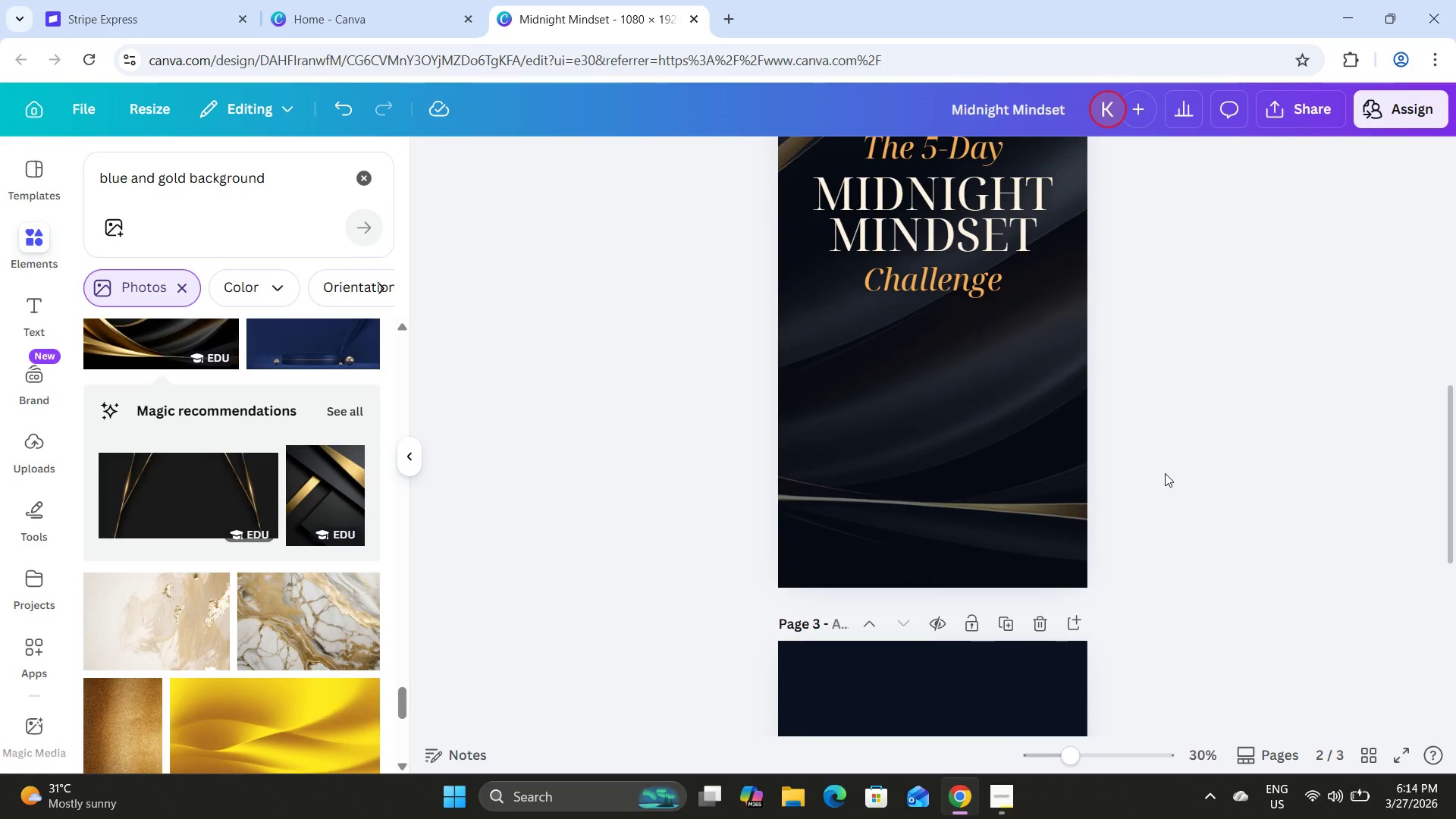 
scroll: coordinate [1168, 469], scroll_direction: up, amount: 15.0
 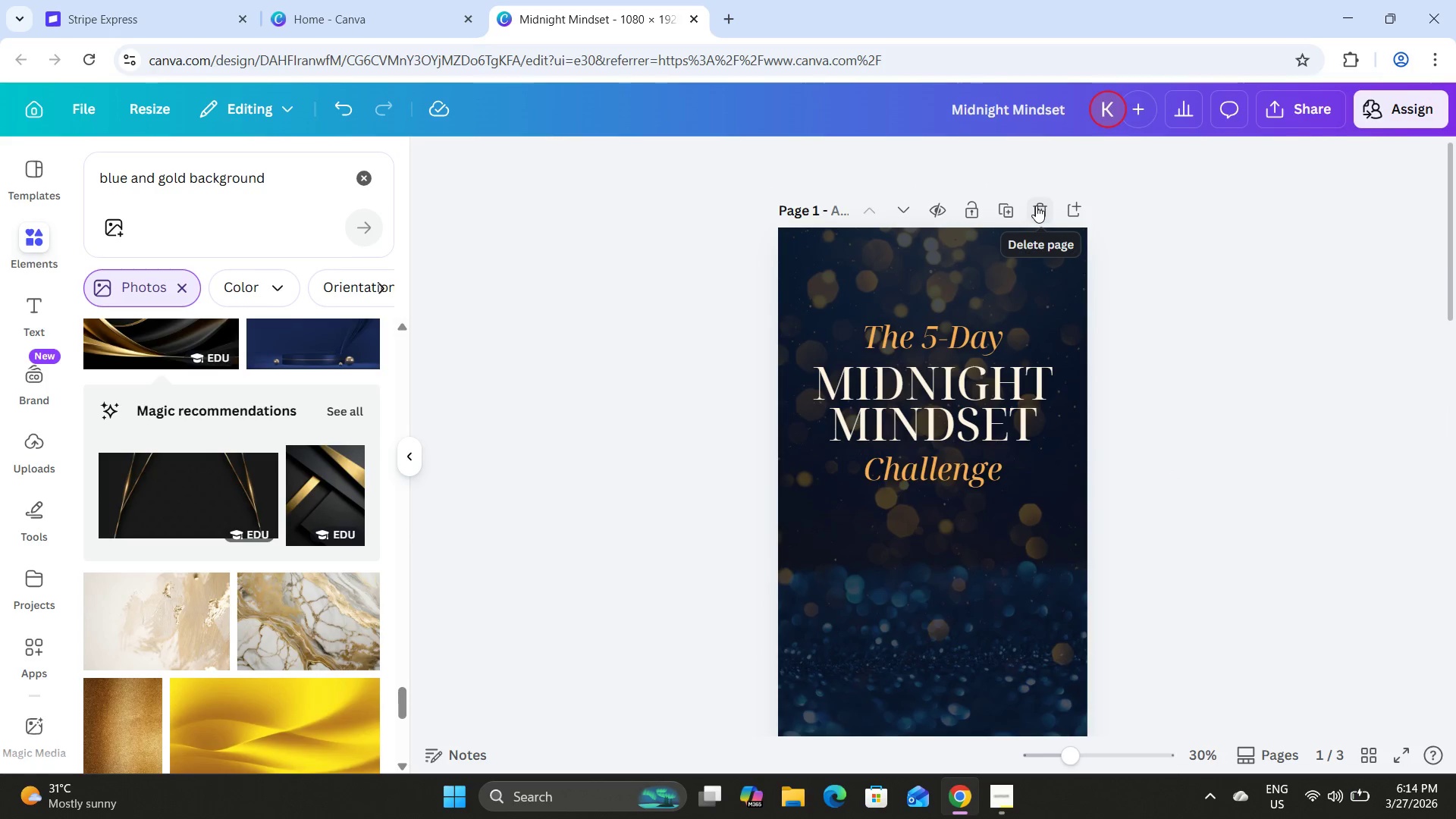 
left_click([1036, 206])
 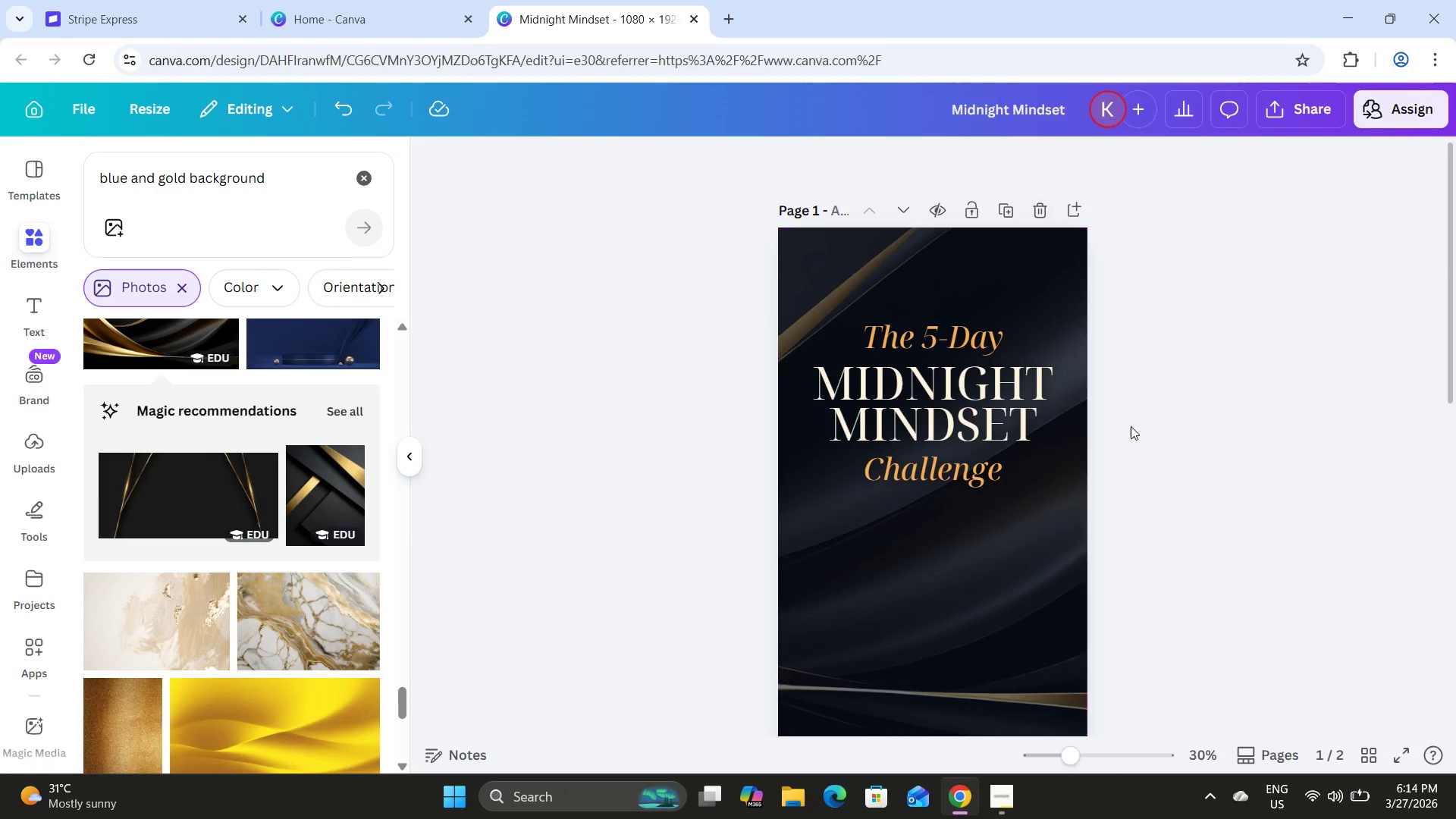 
left_click([1135, 429])
 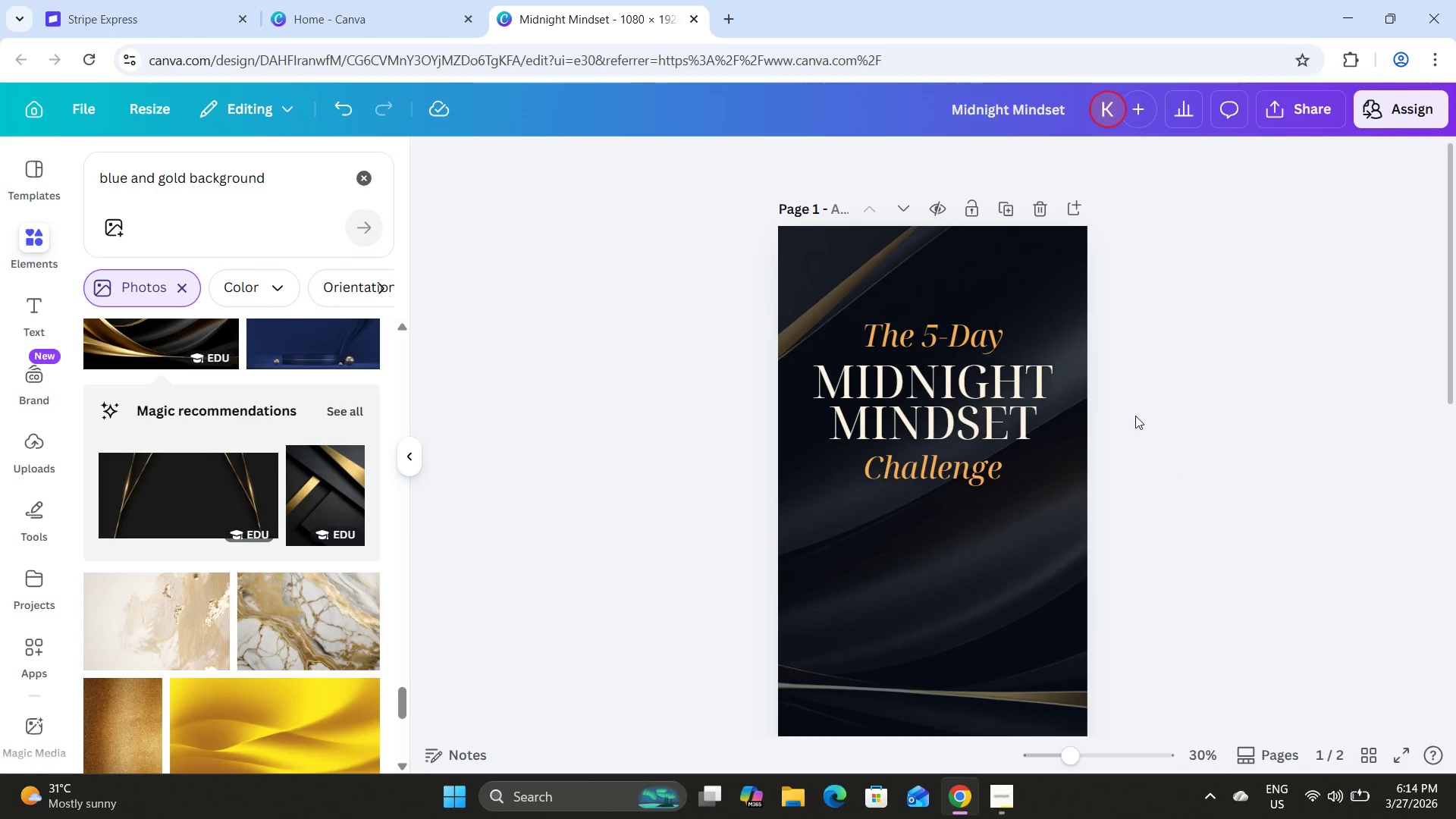 
scroll: coordinate [1135, 416], scroll_direction: none, amount: 0.0
 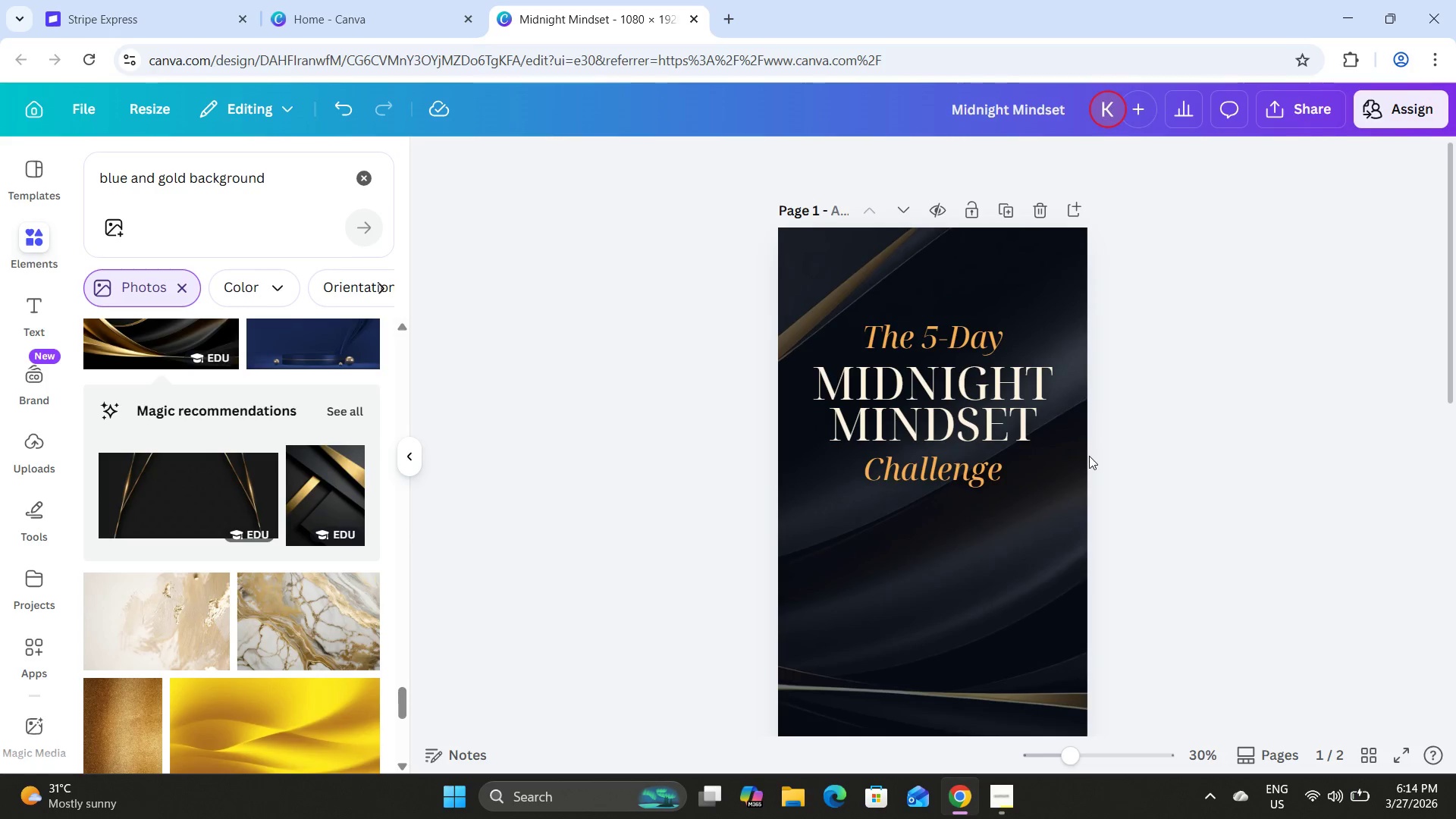 
scroll: coordinate [1089, 455], scroll_direction: up, amount: 2.0
 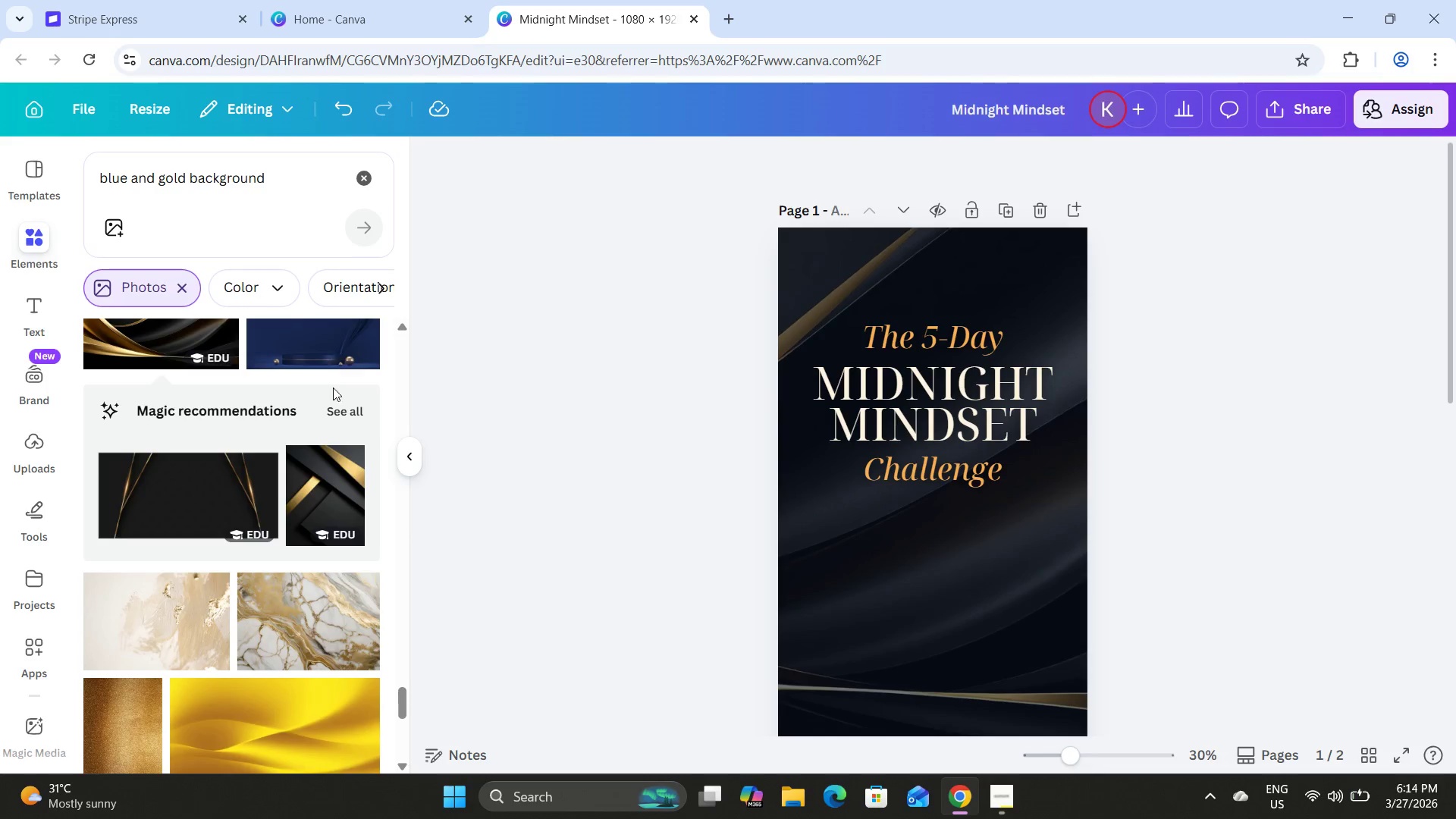 
left_click([337, 408])
 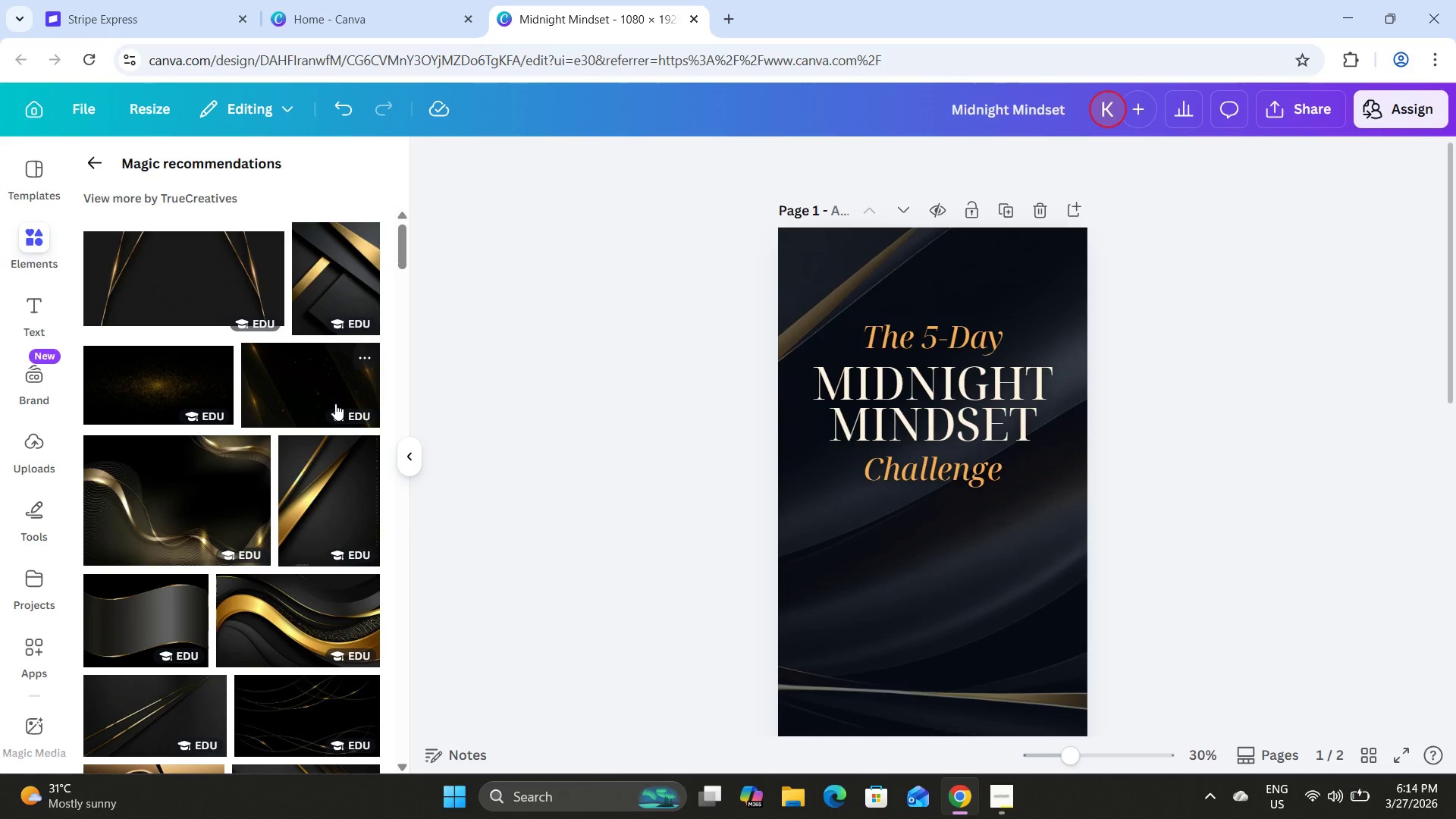 
scroll: coordinate [334, 400], scroll_direction: down, amount: 3.0
 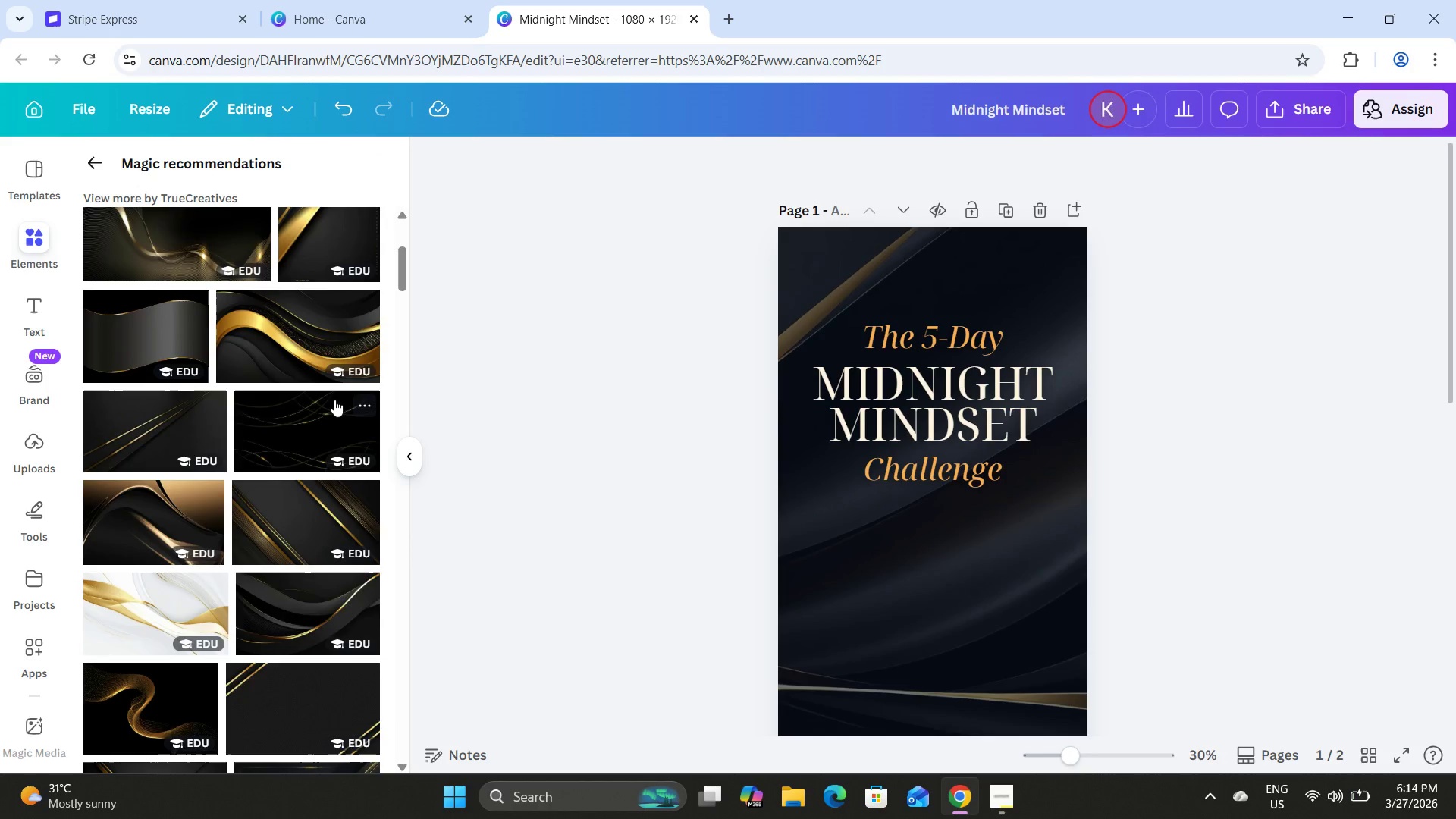 
scroll: coordinate [334, 400], scroll_direction: up, amount: 8.0
 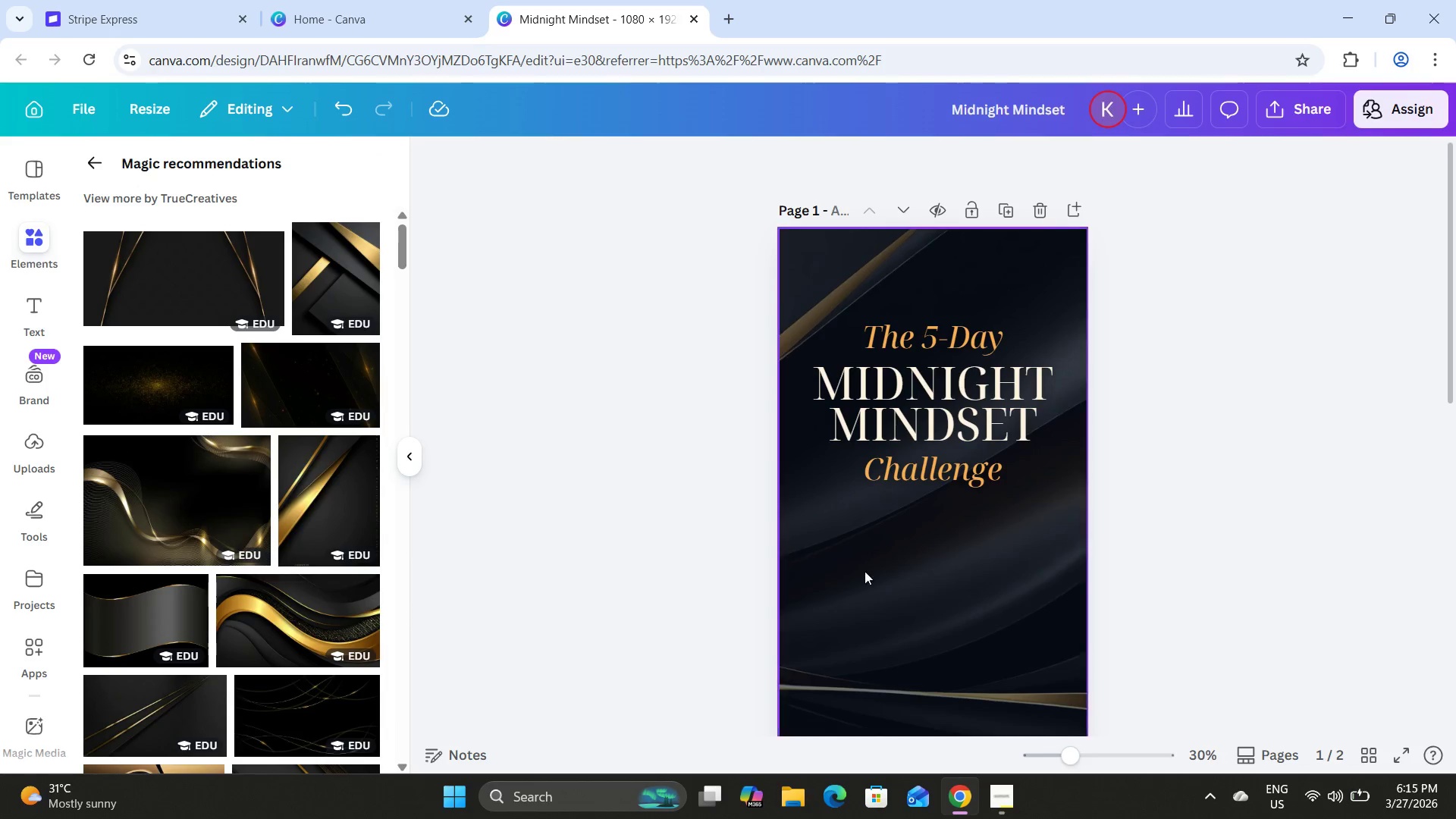 
left_click([867, 572])
 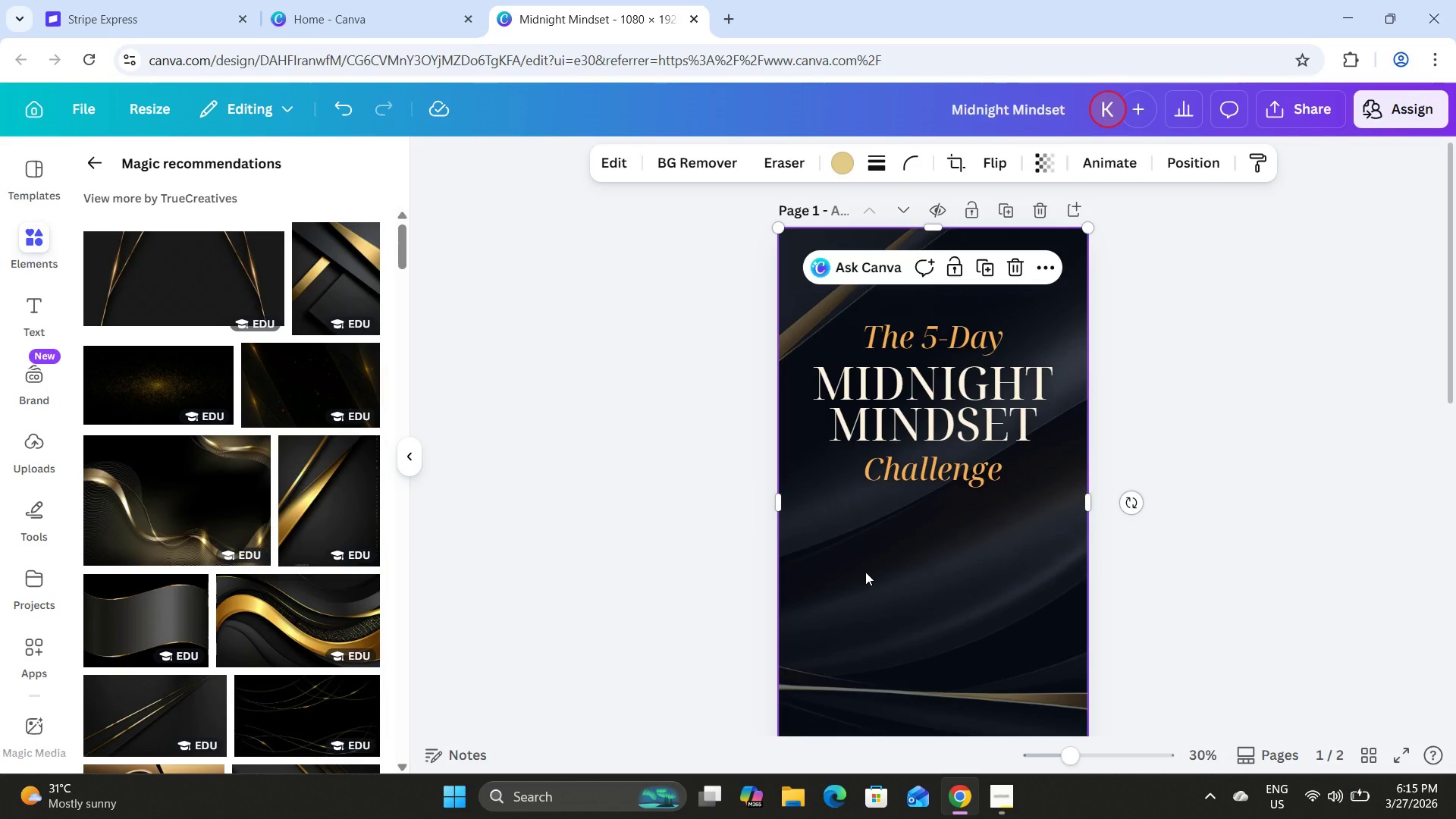 
left_click([690, 510])
 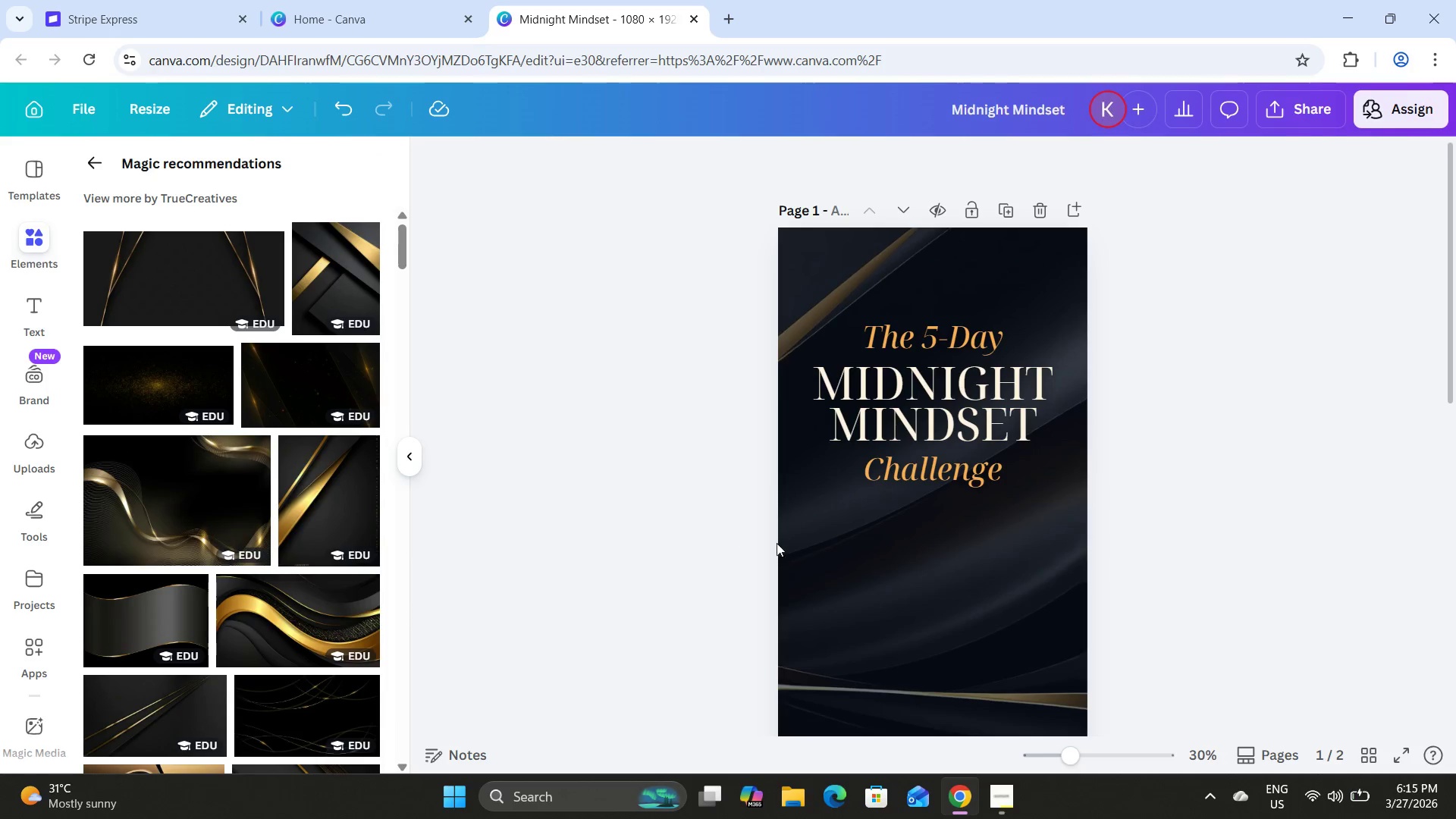 
left_click([861, 559])
 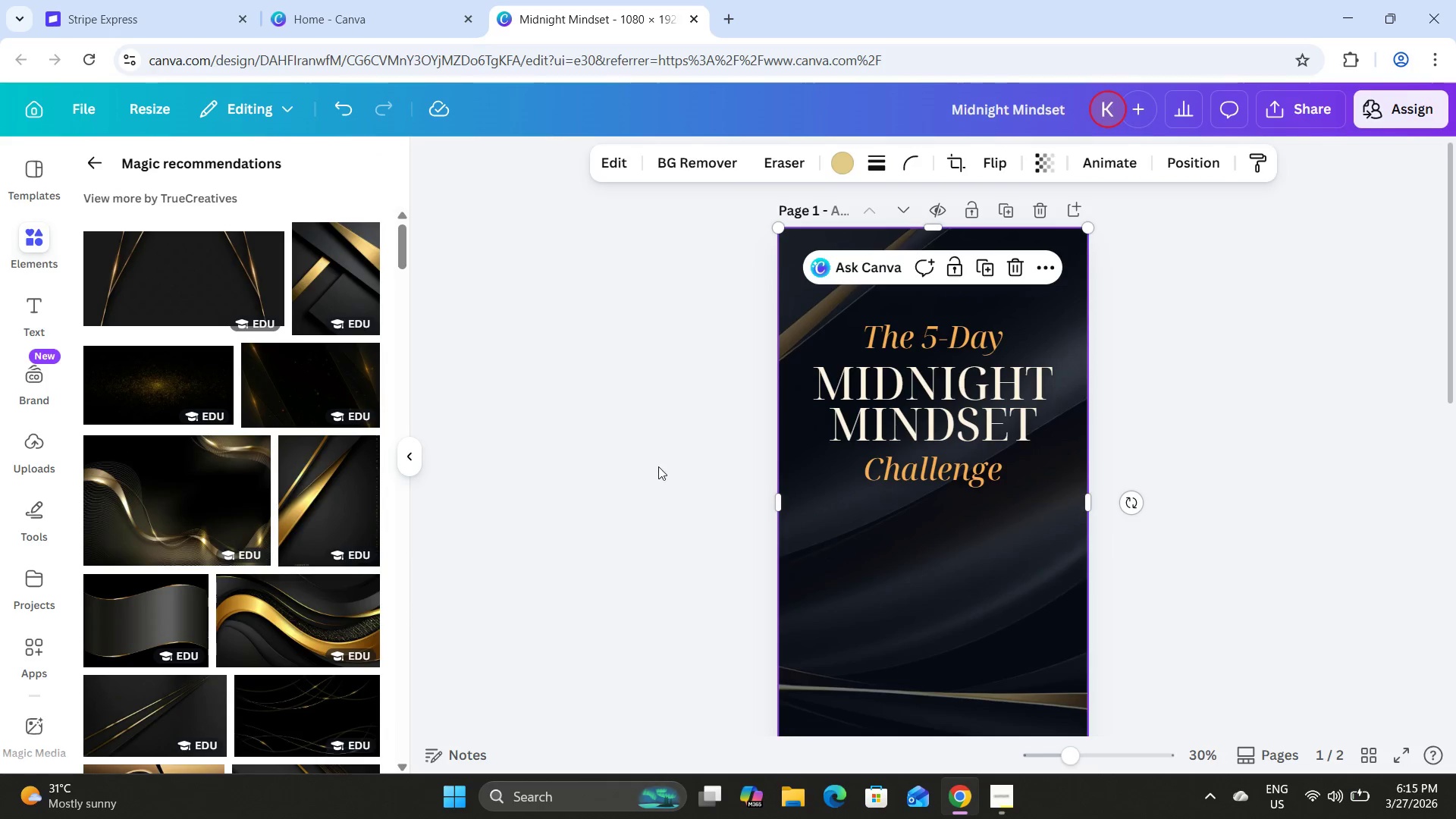 
left_click([657, 463])
 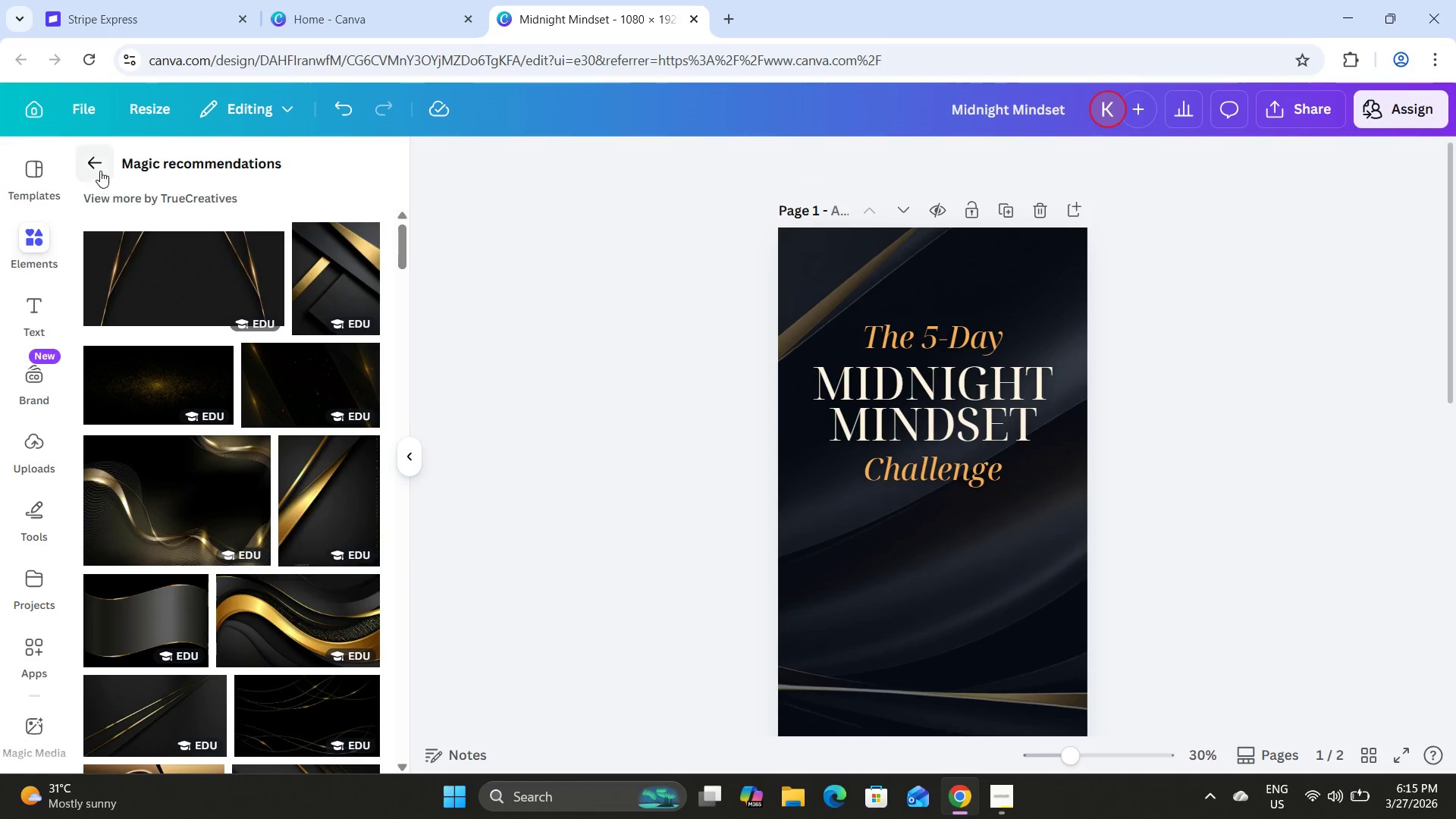 
left_click([98, 165])
 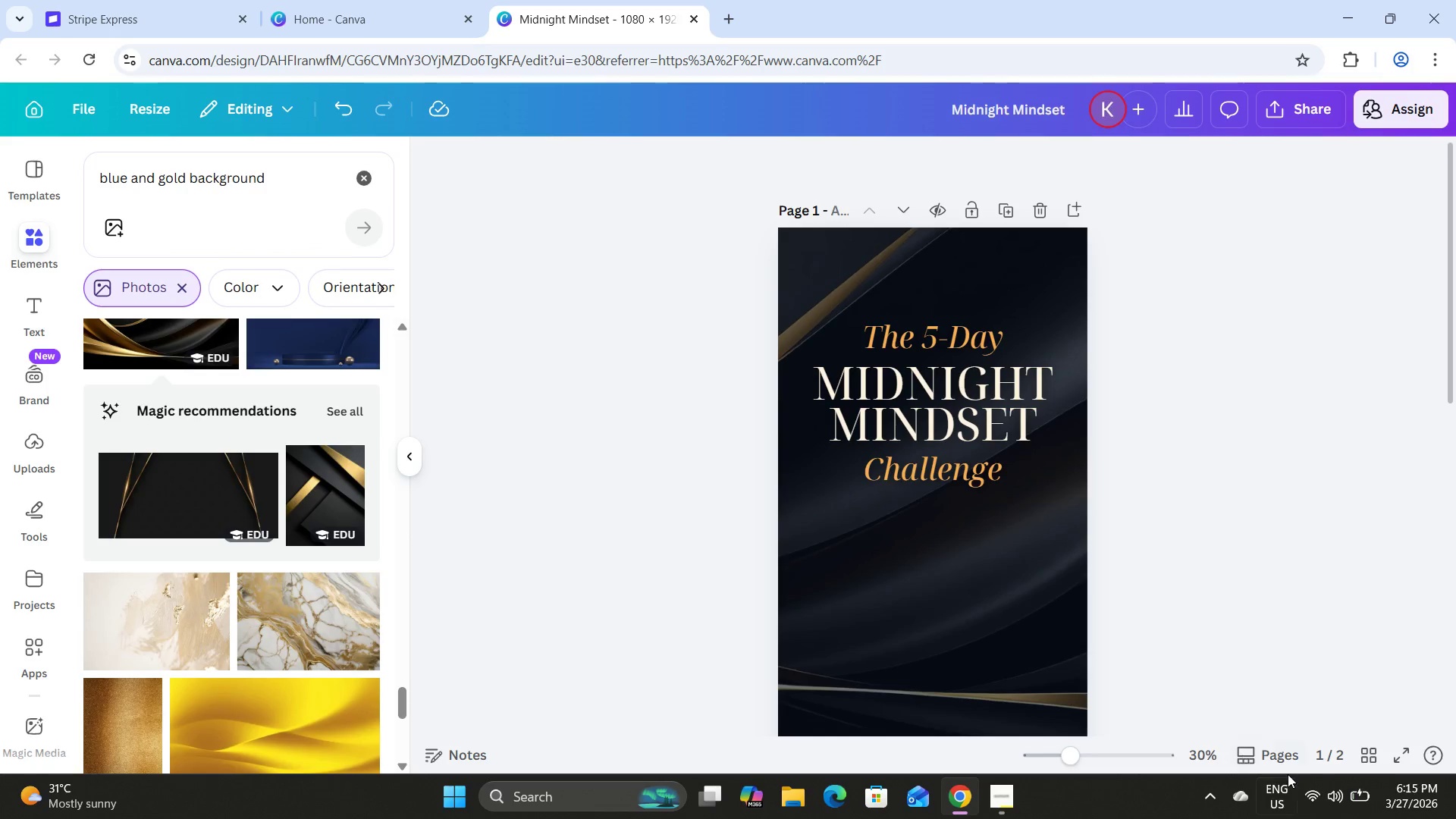 
left_click_drag(start_coordinate=[1090, 753], to_coordinate=[1101, 752])
 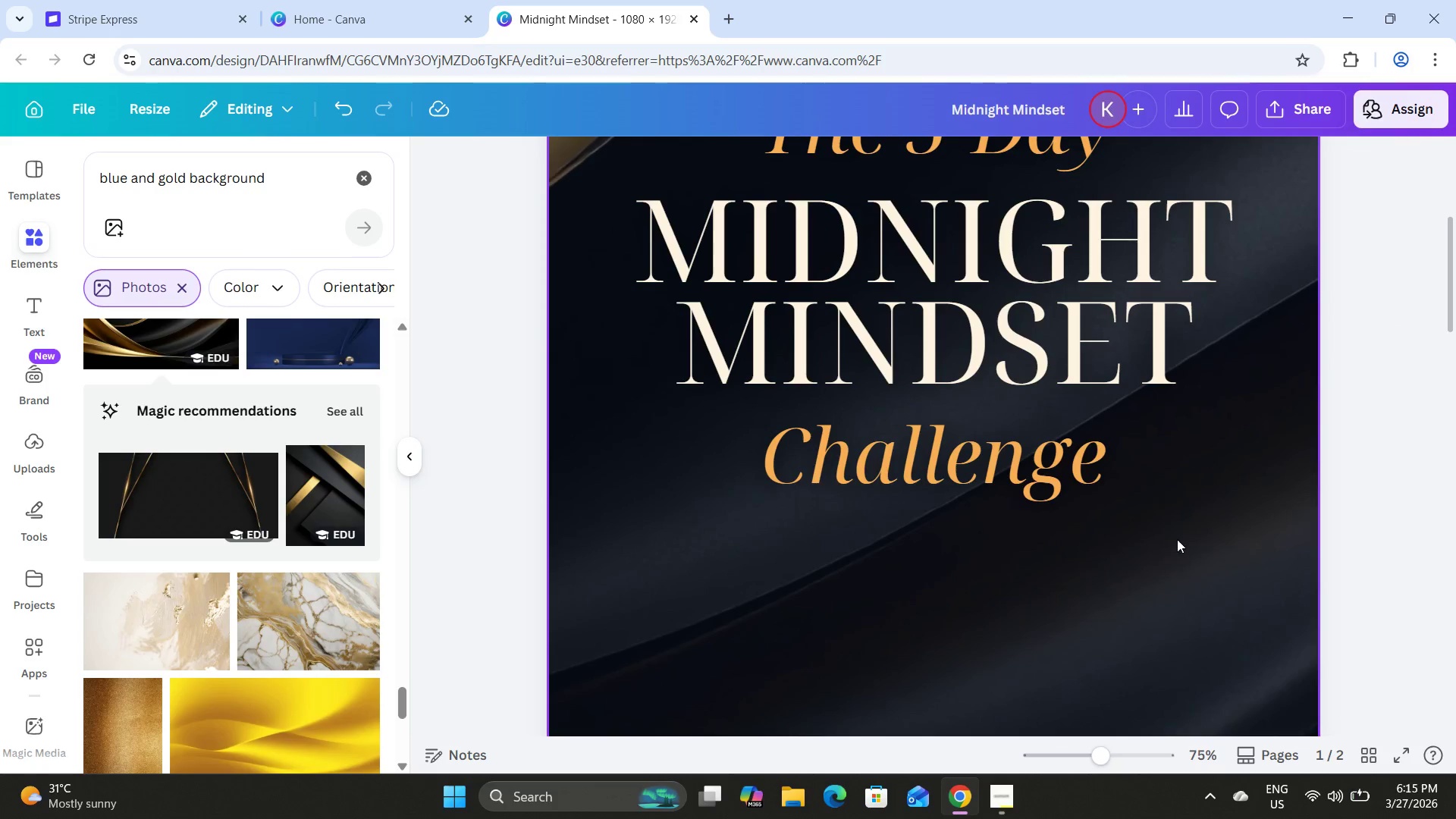 
scroll: coordinate [1177, 539], scroll_direction: up, amount: 10.0
 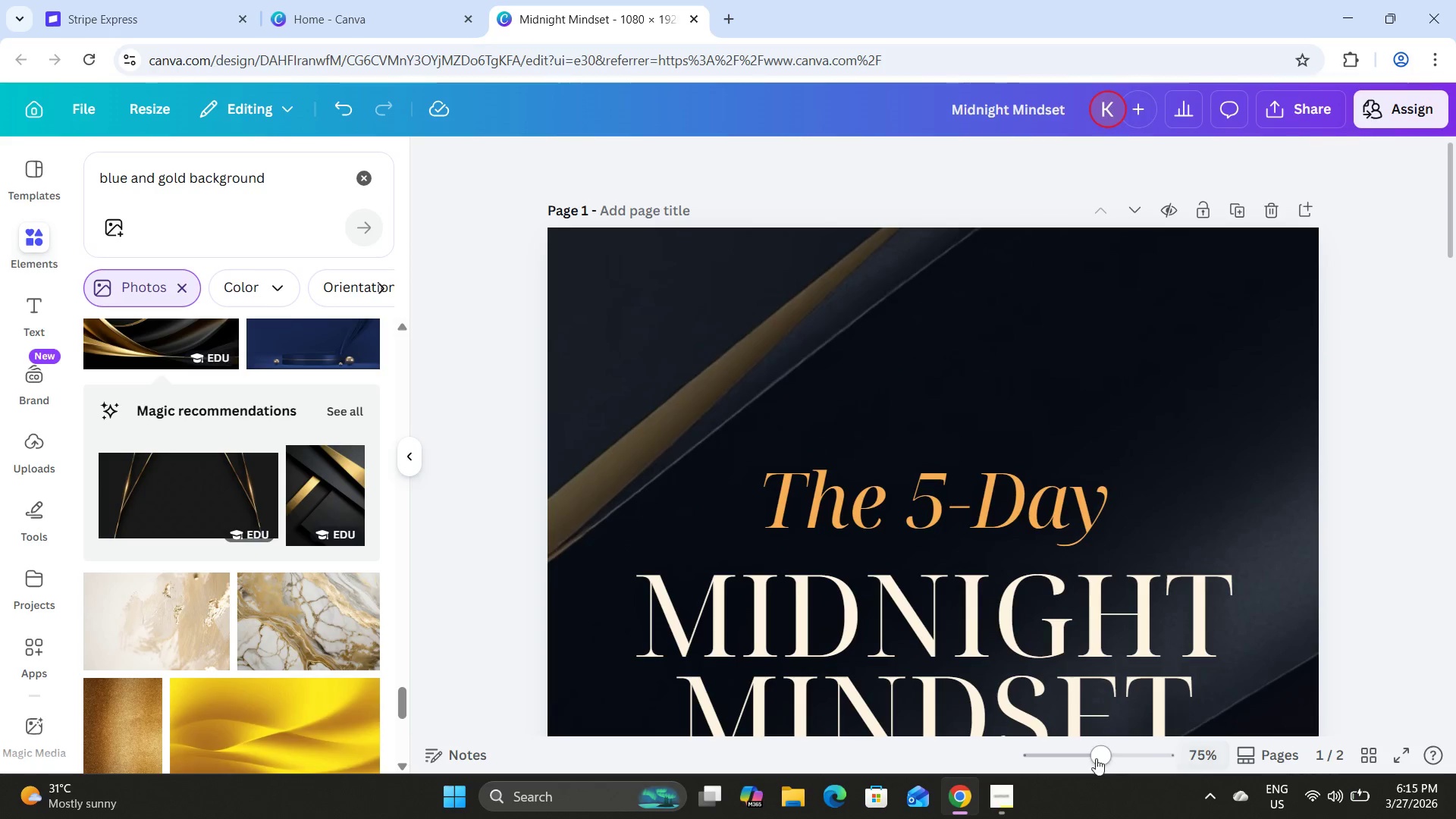 
left_click_drag(start_coordinate=[1098, 755], to_coordinate=[1068, 736])
 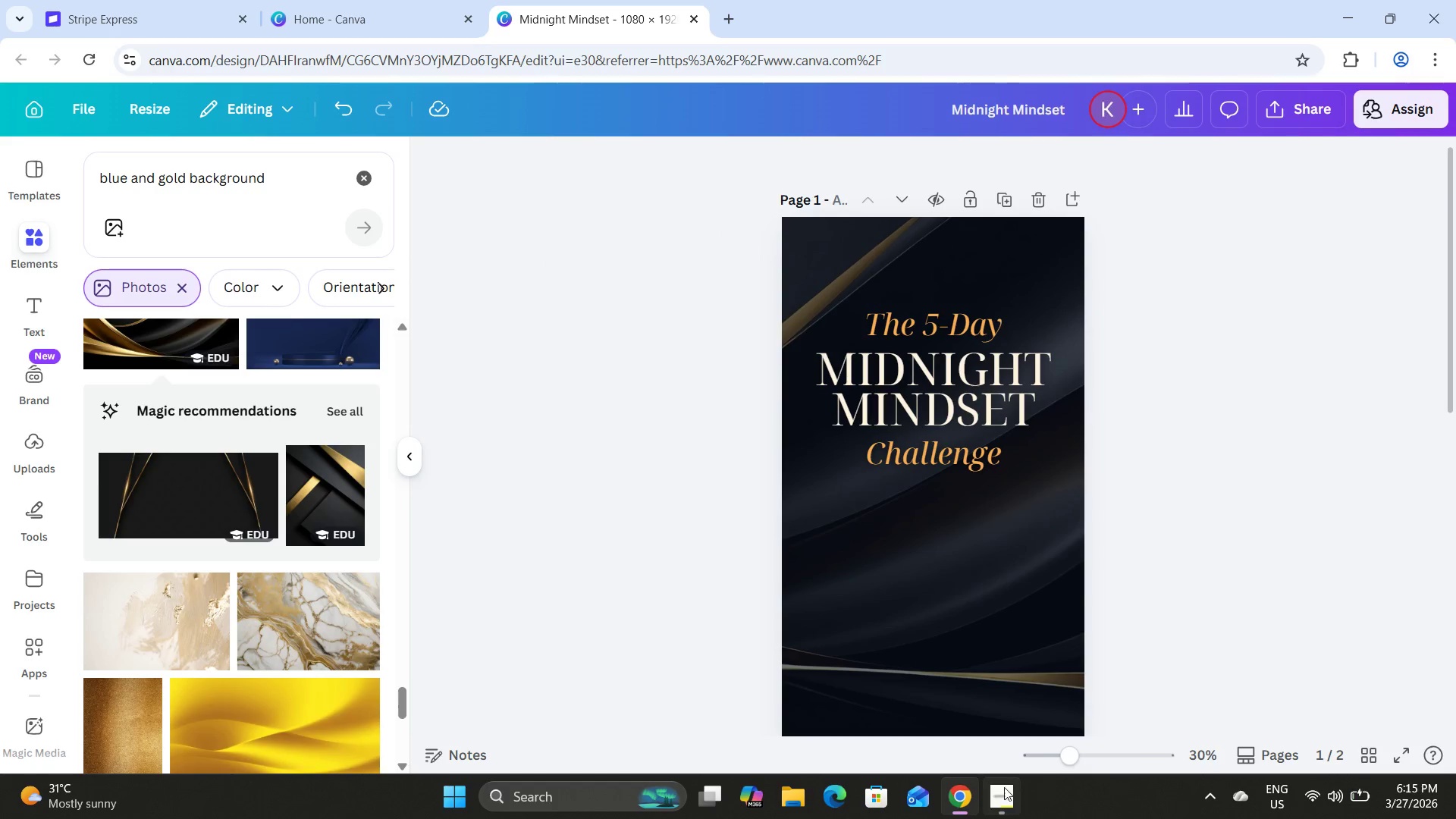 
left_click([1004, 787])